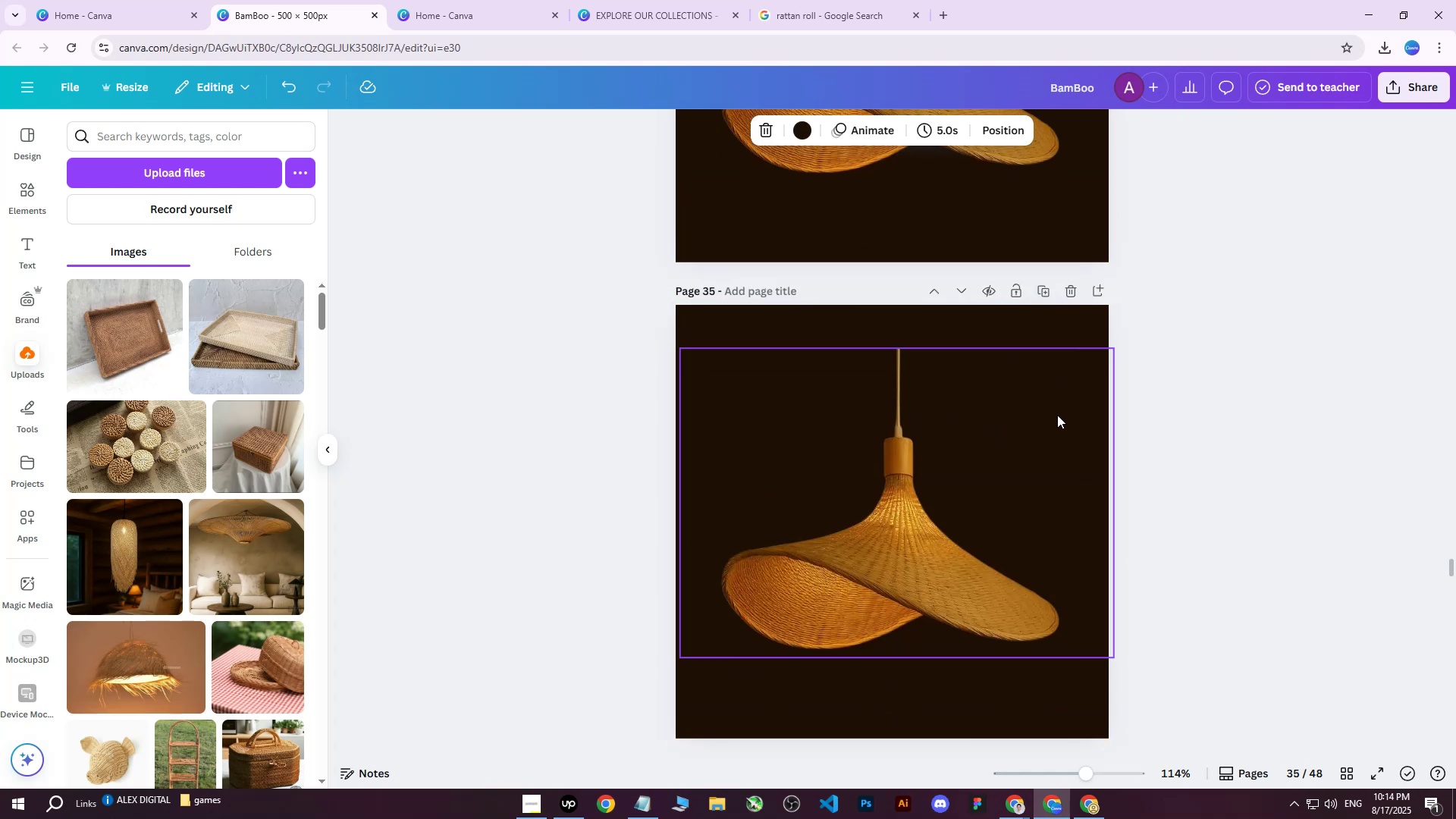 
scroll: coordinate [806, 429], scroll_direction: up, amount: 44.0
 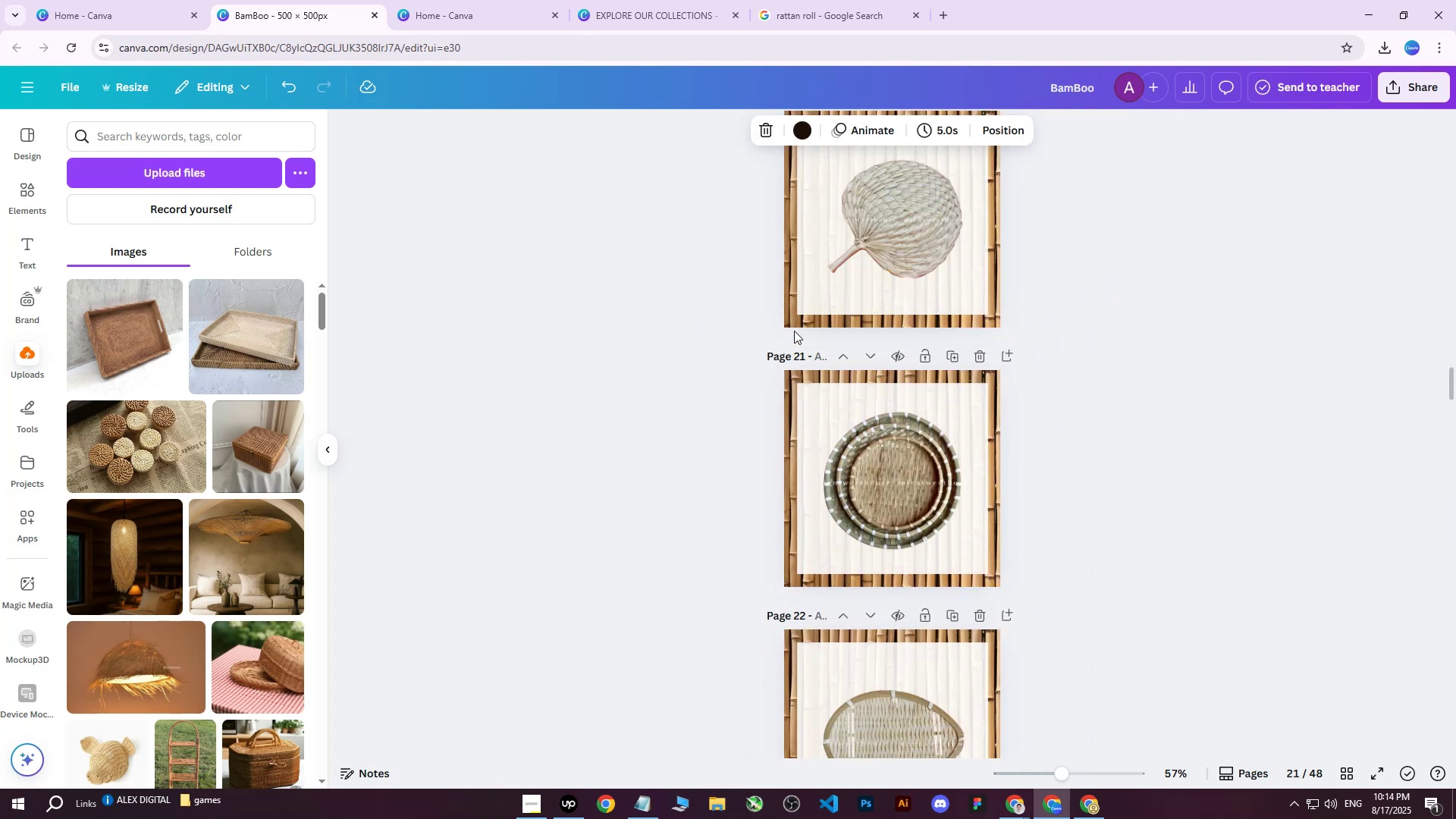 
left_click([793, 325])
 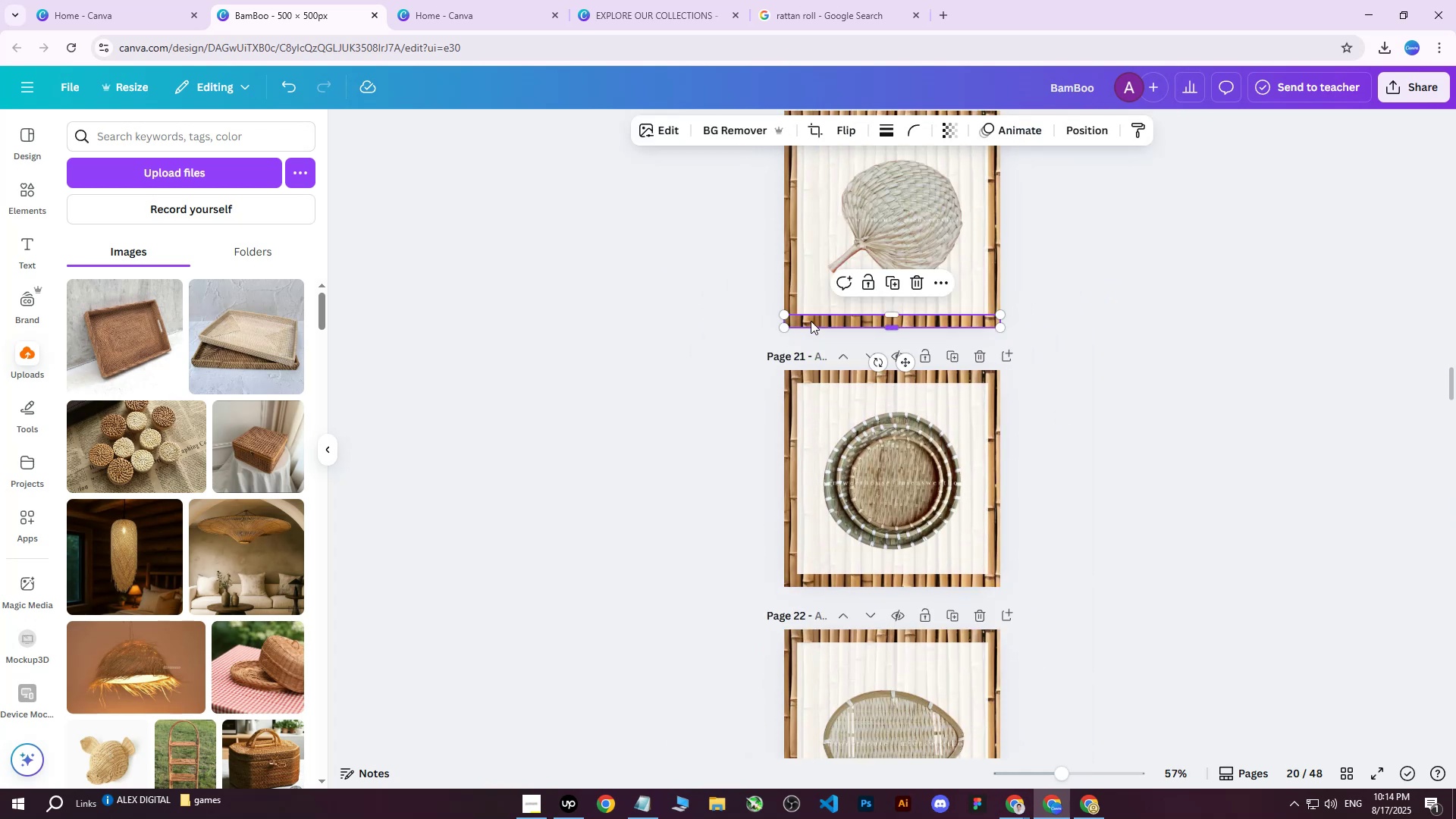 
scroll: coordinate [829, 322], scroll_direction: up, amount: 3.0
 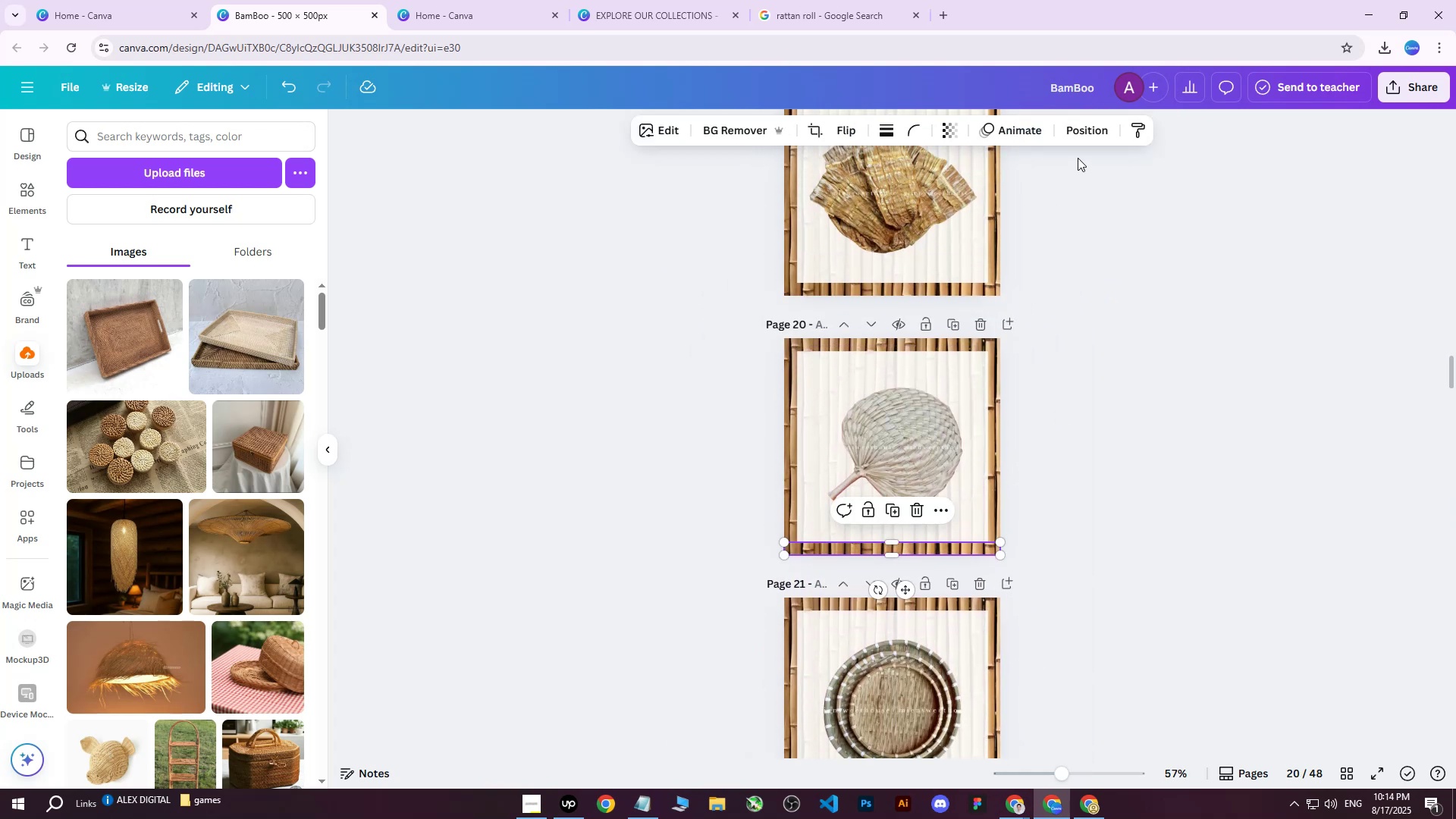 
left_click([1094, 132])
 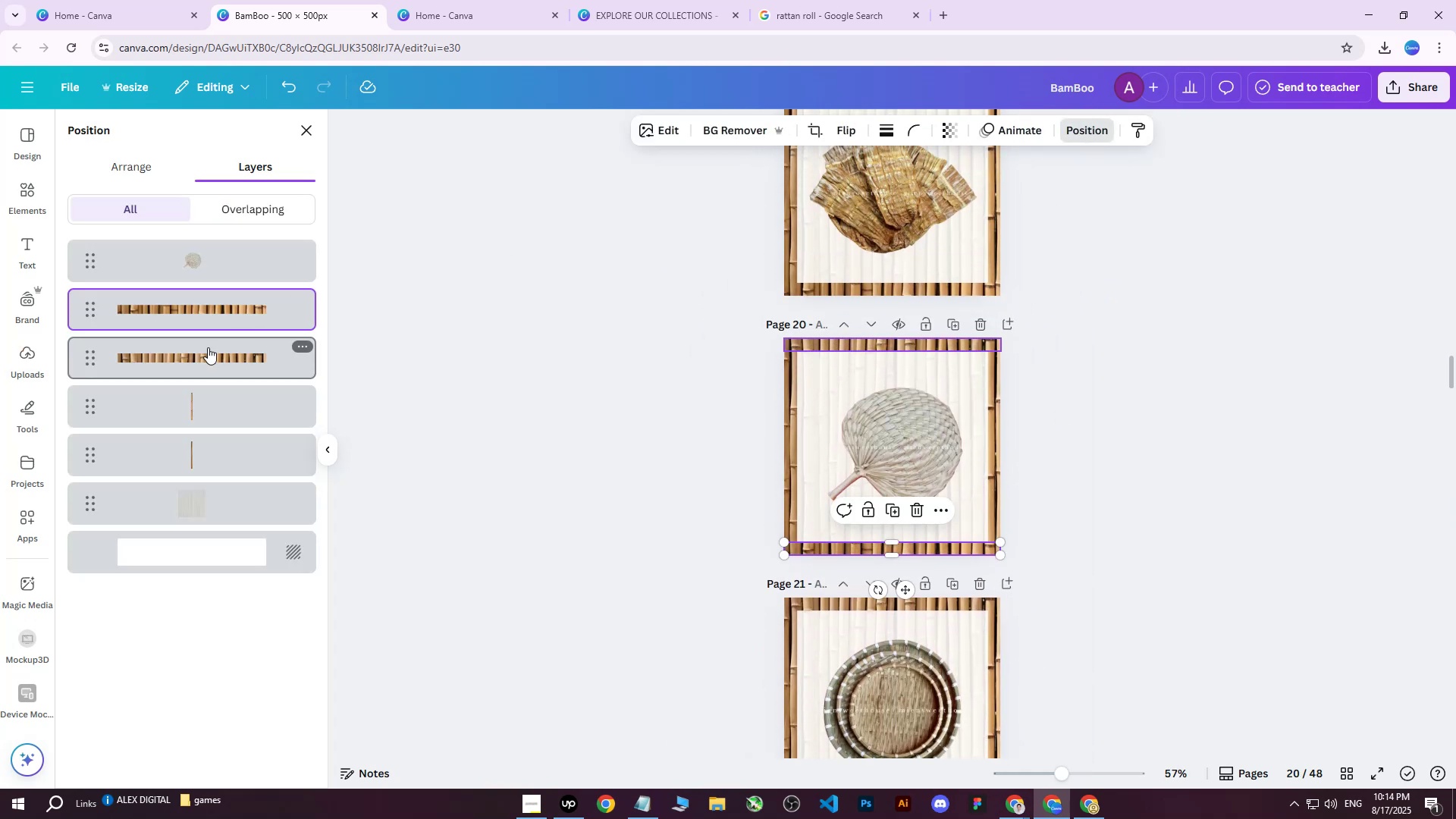 
left_click([192, 355])
 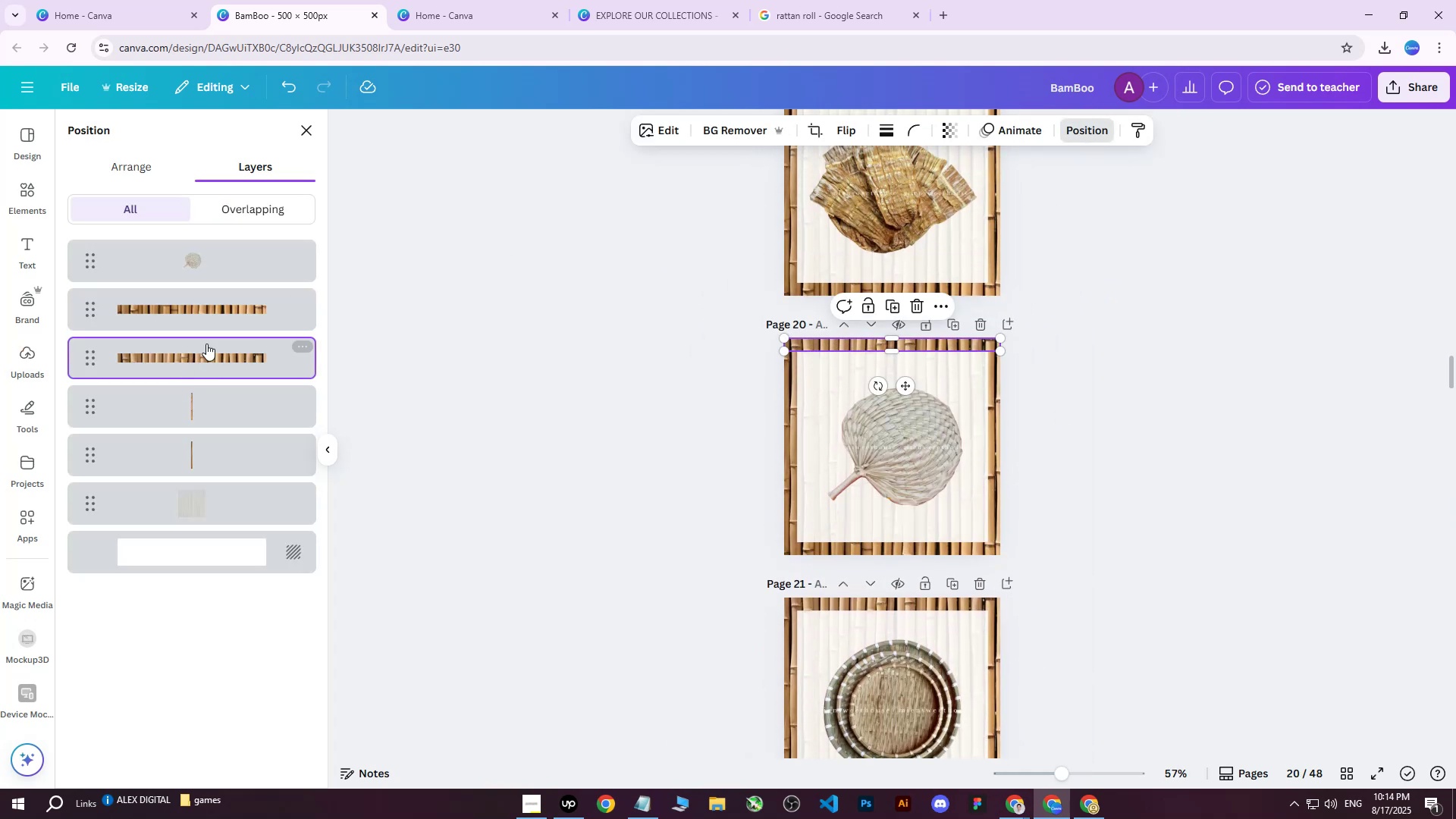 
left_click([217, 316])
 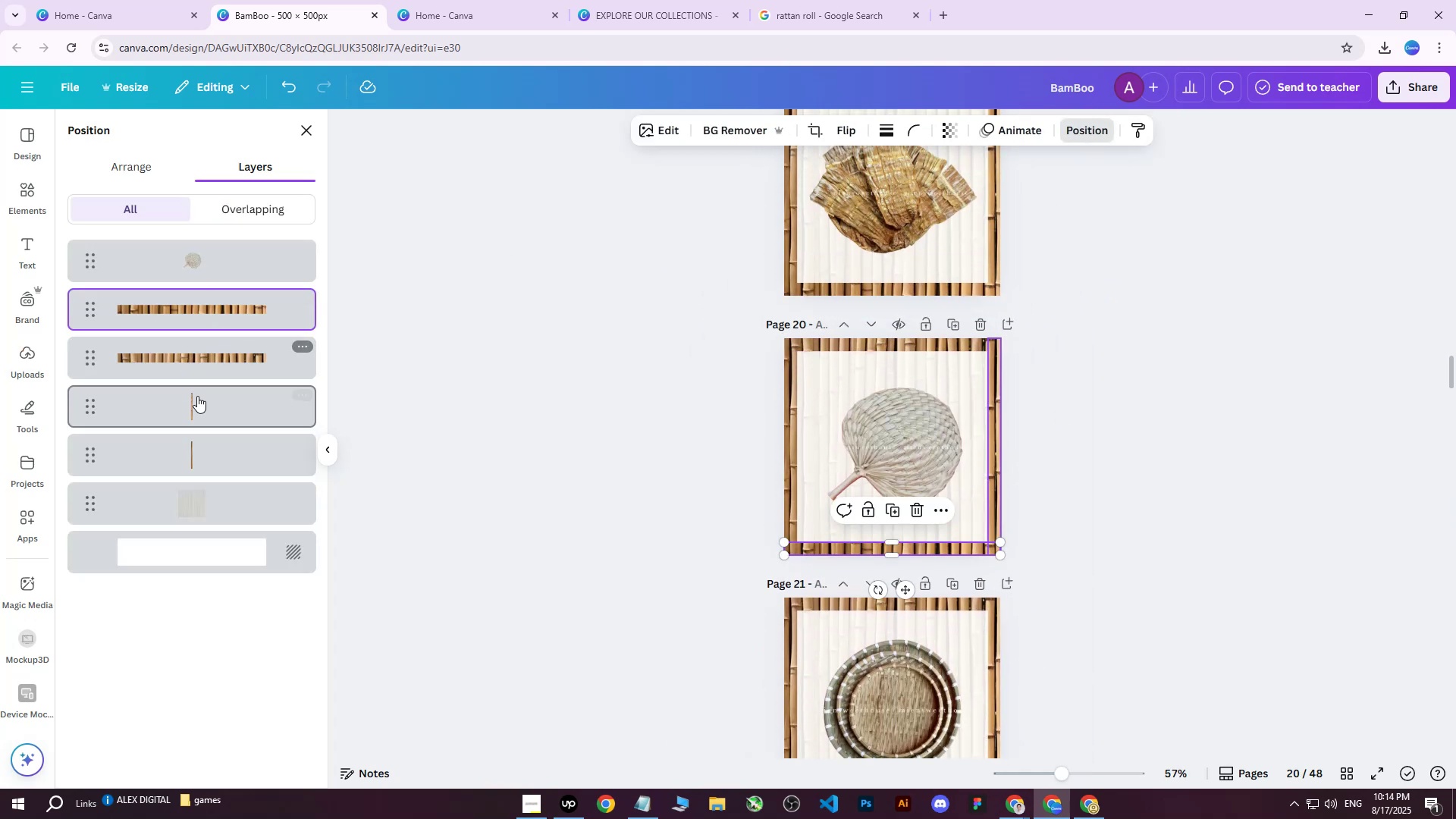 
hold_key(key=ShiftLeft, duration=0.32)
left_click([189, 444])
 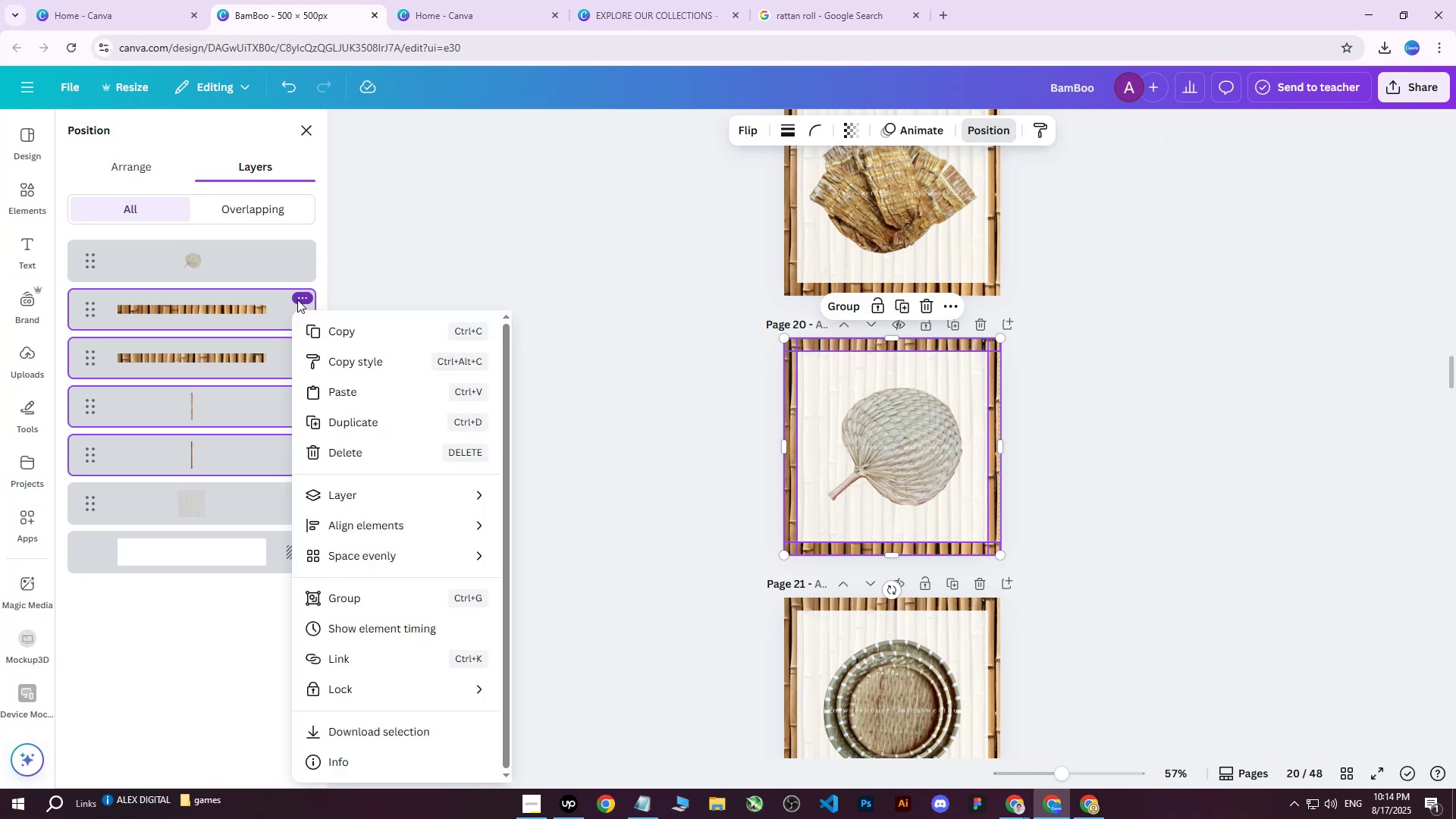 
double_click([314, 333])
 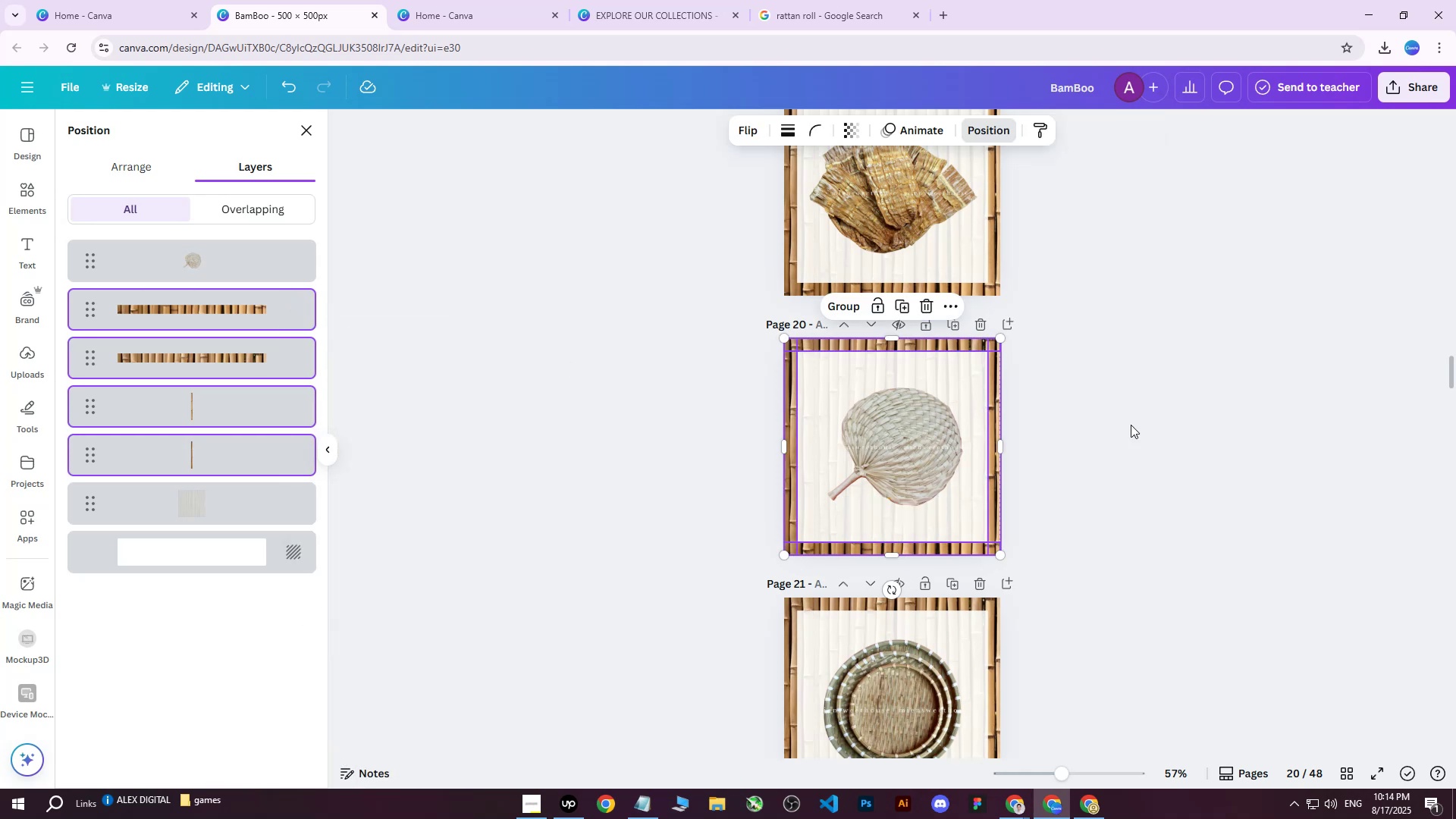 
scroll: coordinate [892, 462], scroll_direction: down, amount: 51.0
 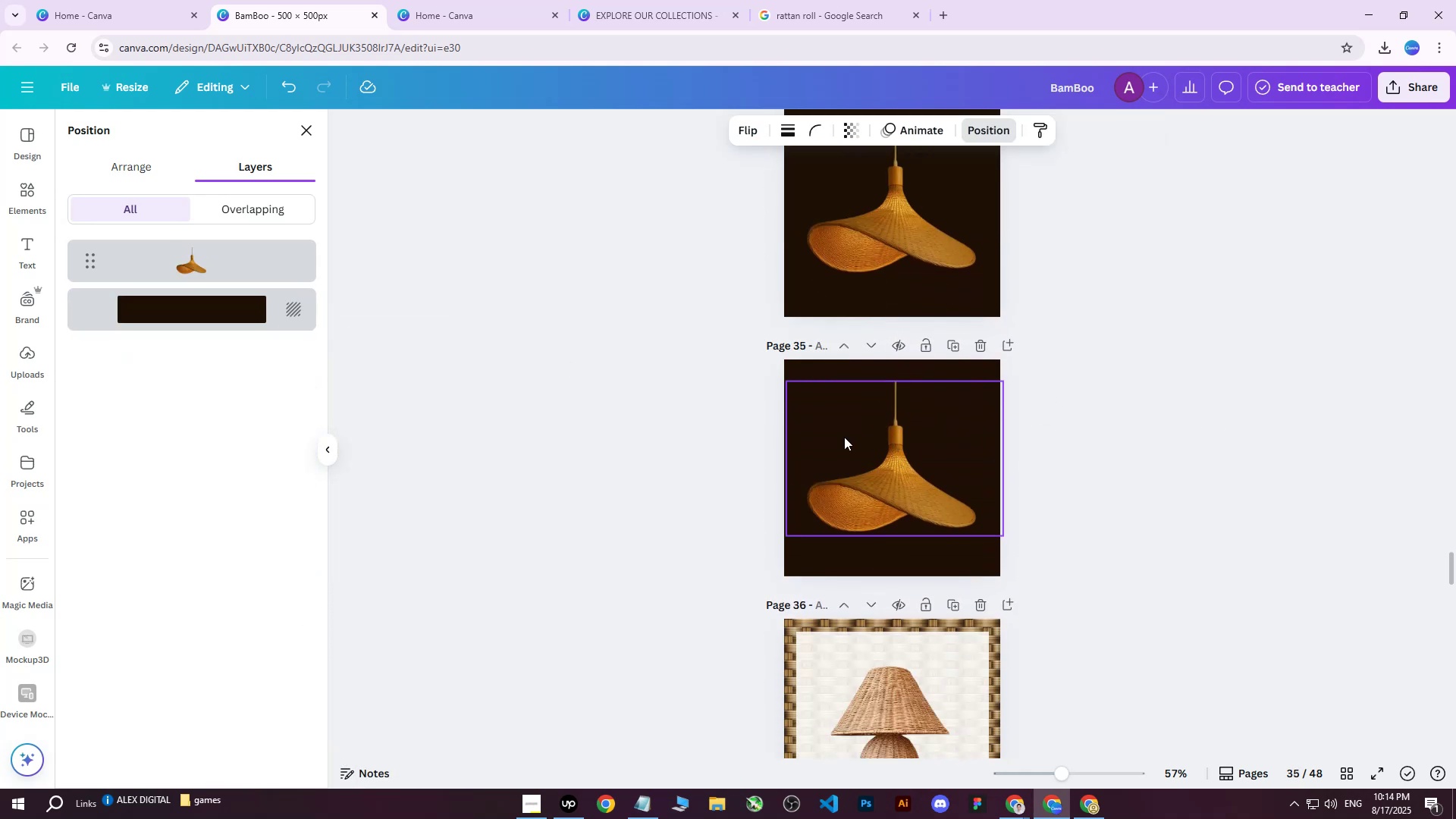 
left_click([825, 428])
 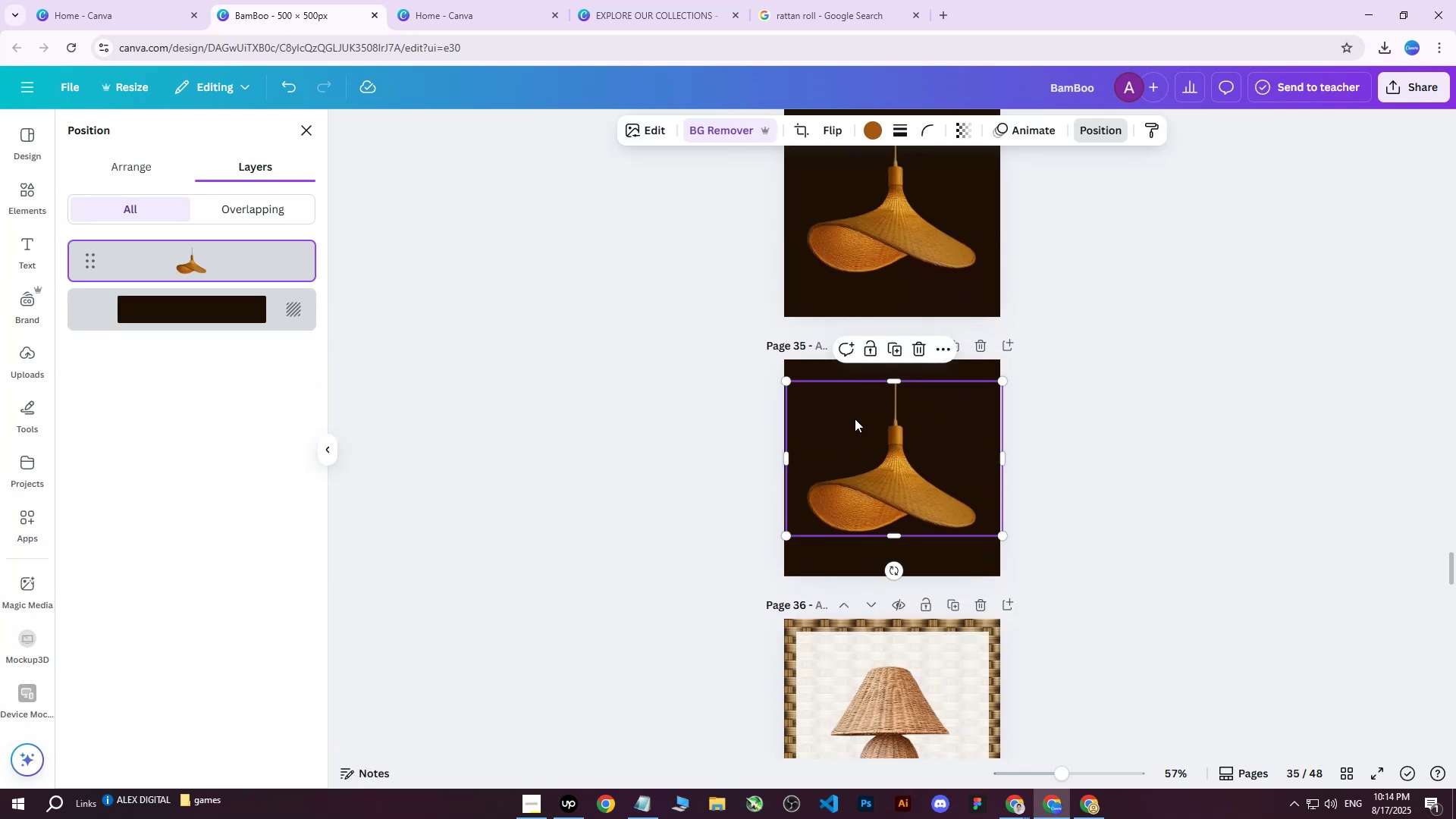 
key(Control+V)
 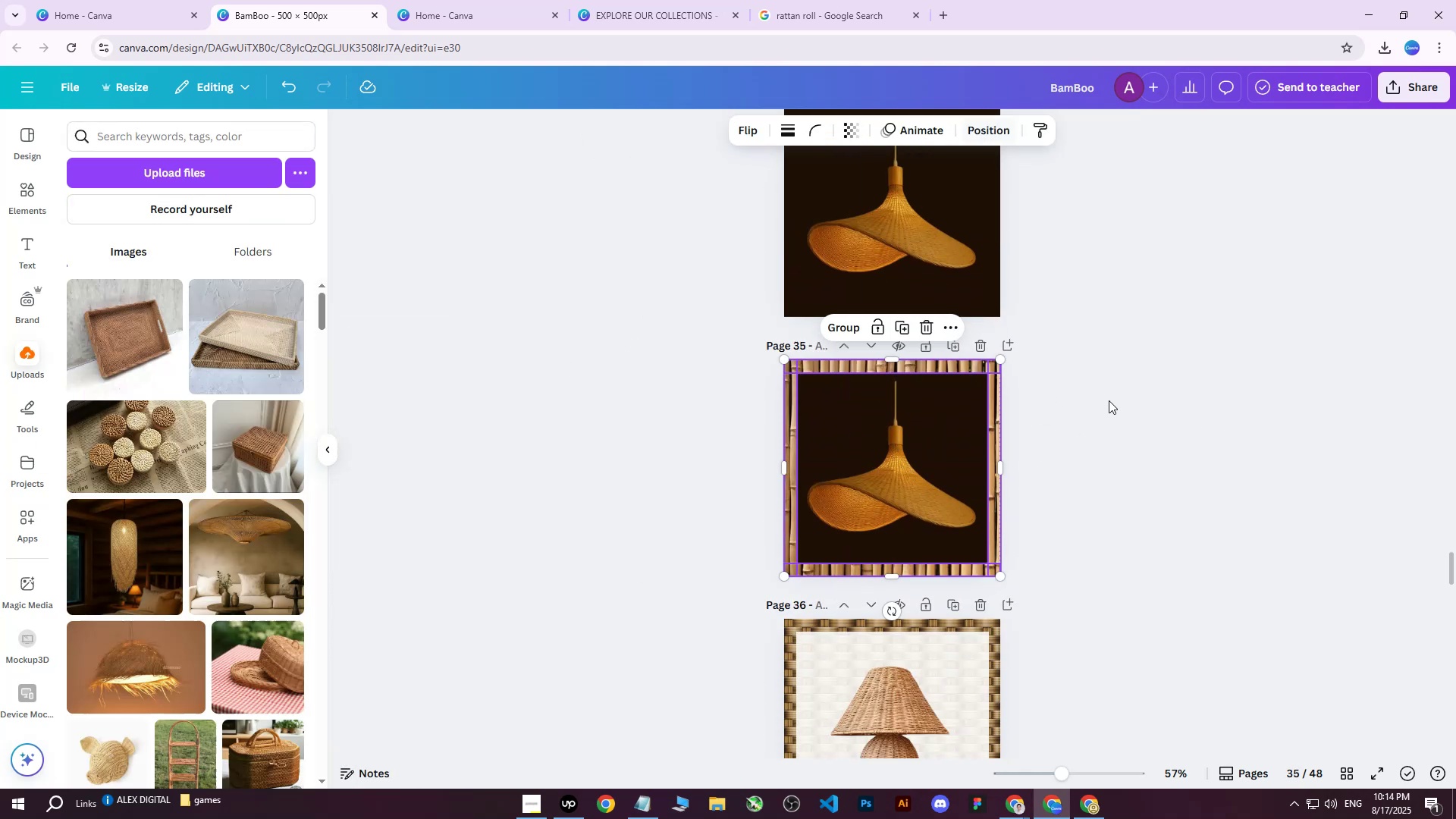 
double_click([1109, 400])
 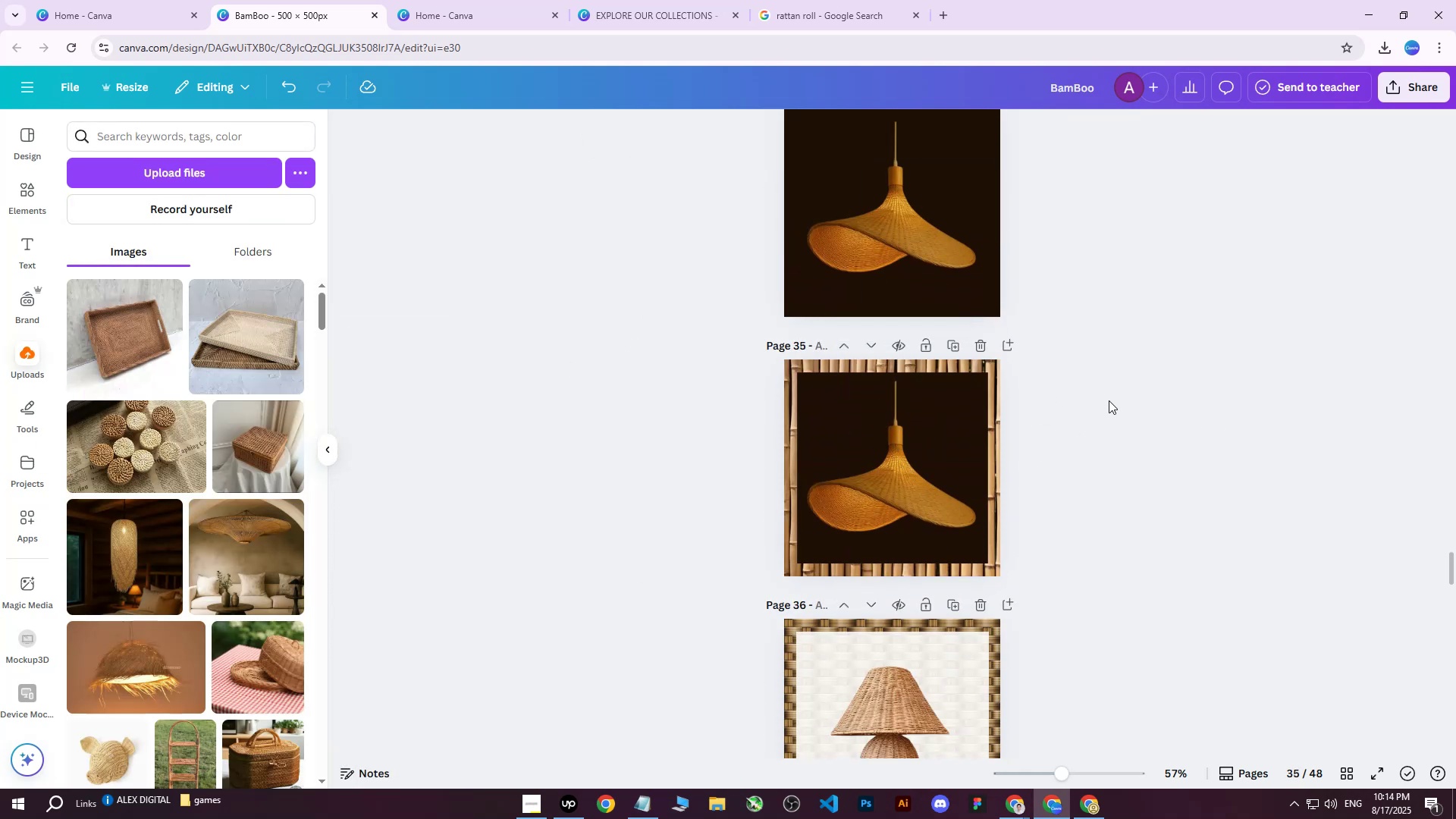 
hold_key(key=ControlLeft, duration=0.53)
scroll: coordinate [1101, 413], scroll_direction: up, amount: 2.0
 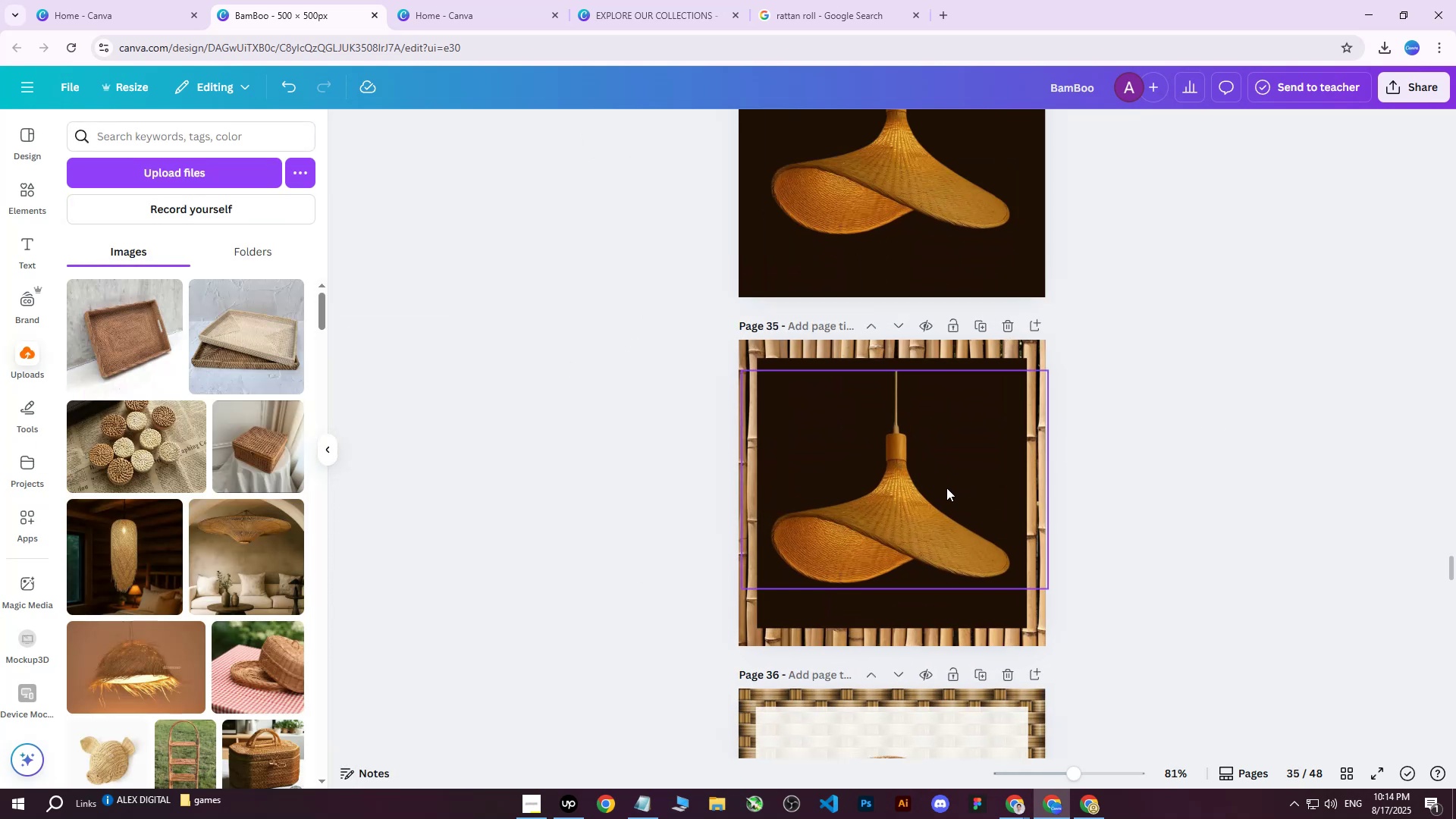 
left_click([901, 504])
 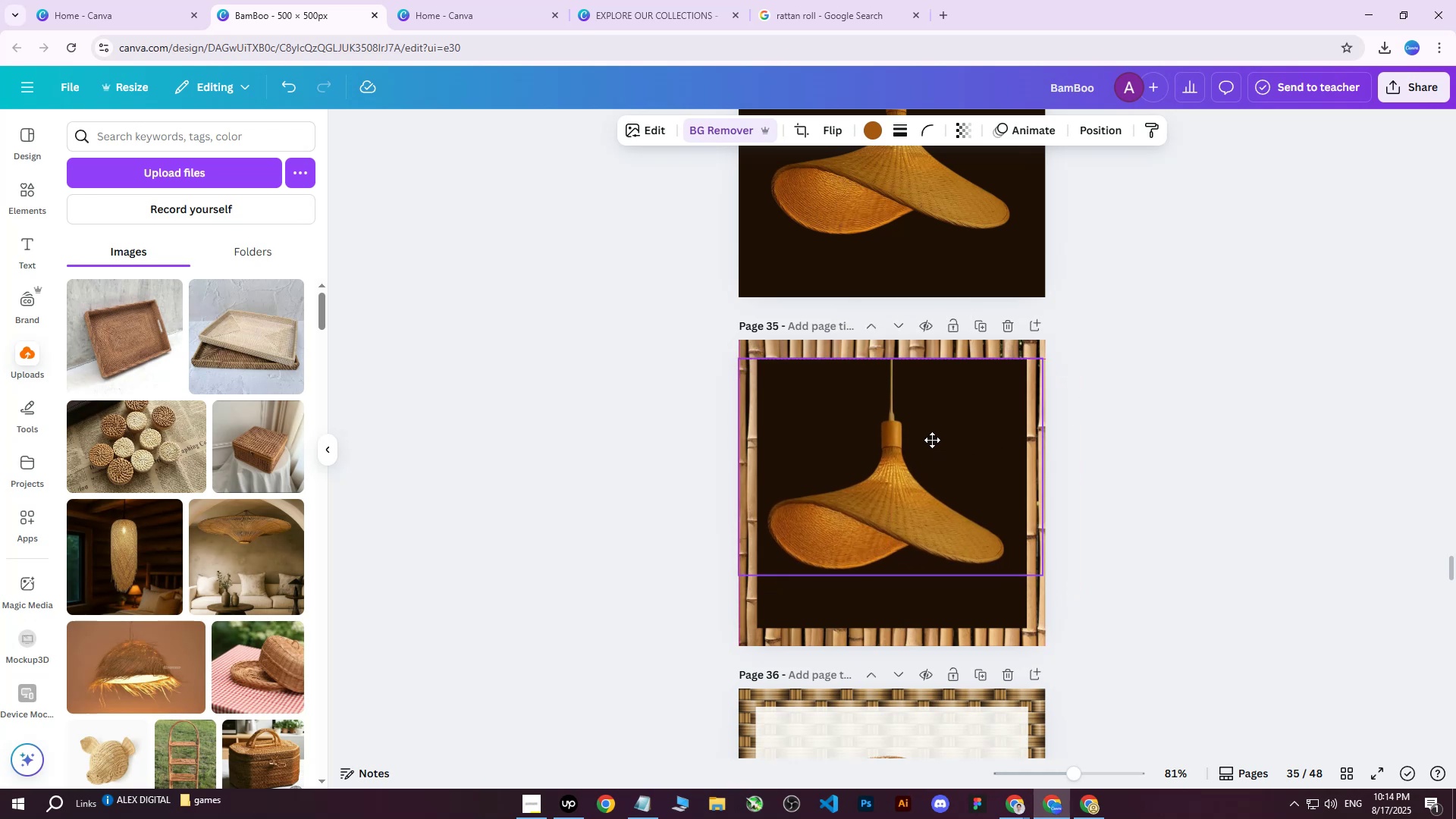 
wait(6.69)
 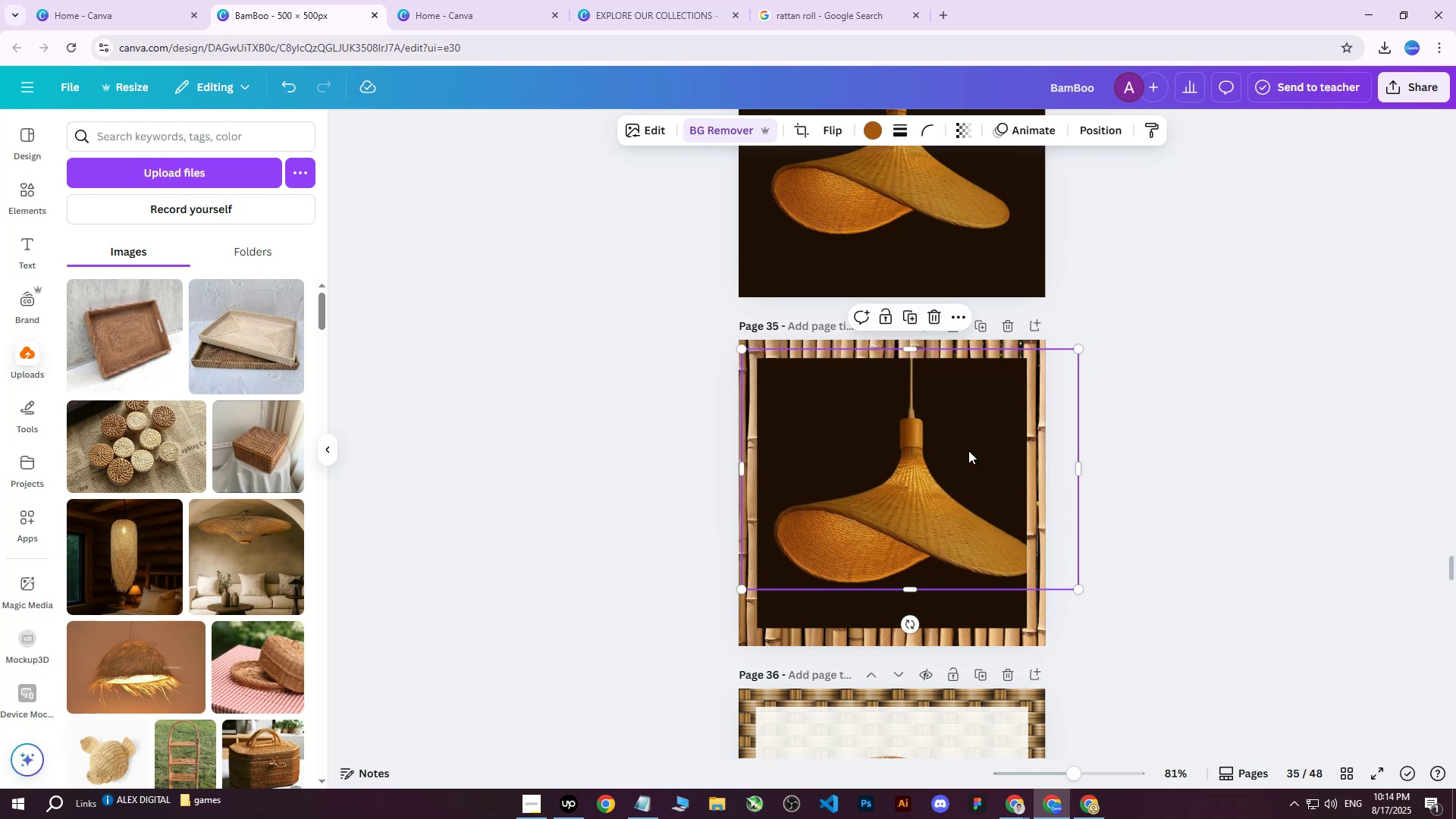 
left_click([1188, 410])
 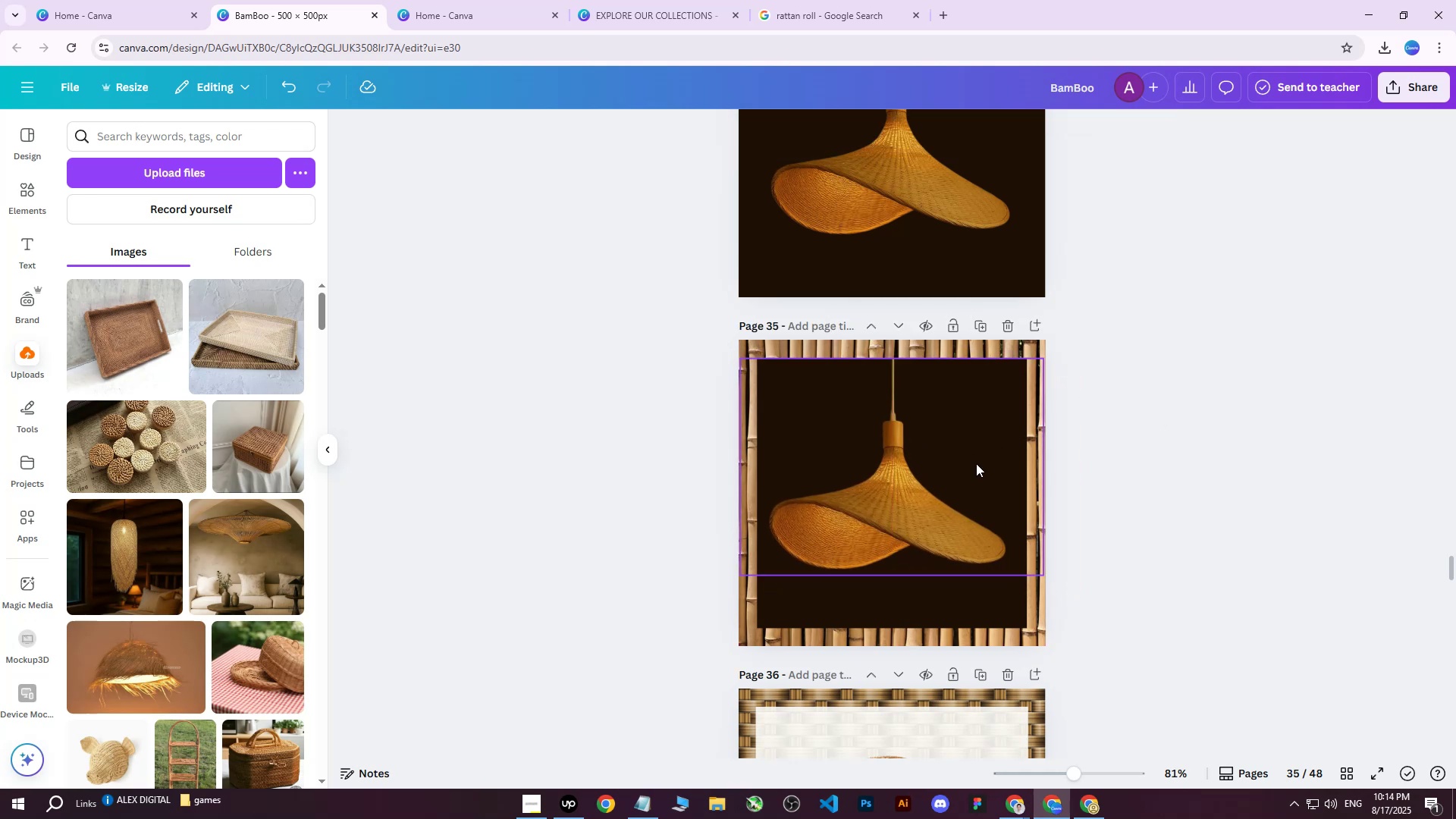 
left_click([927, 475])
 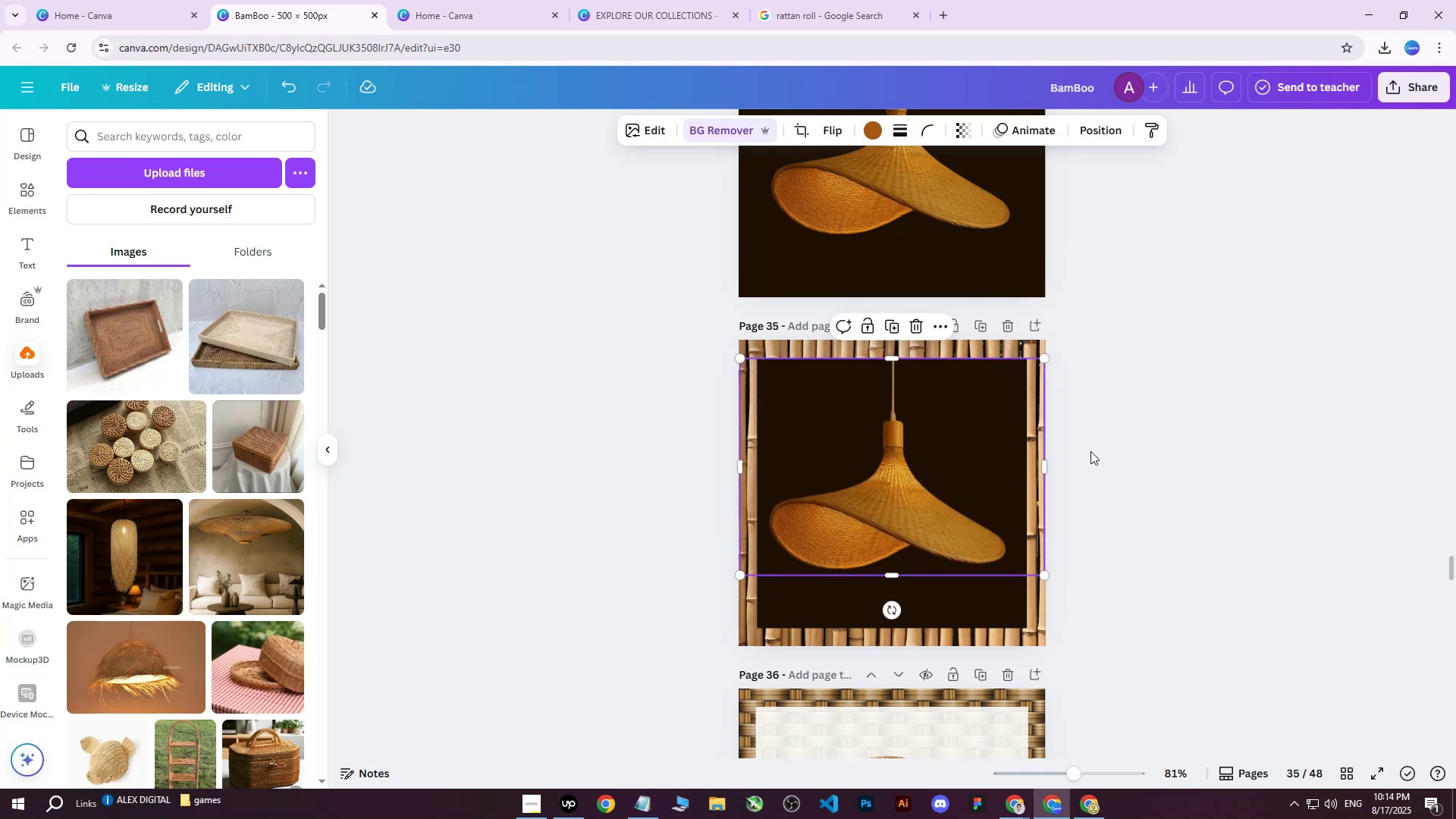 
key(ArrowRight)
 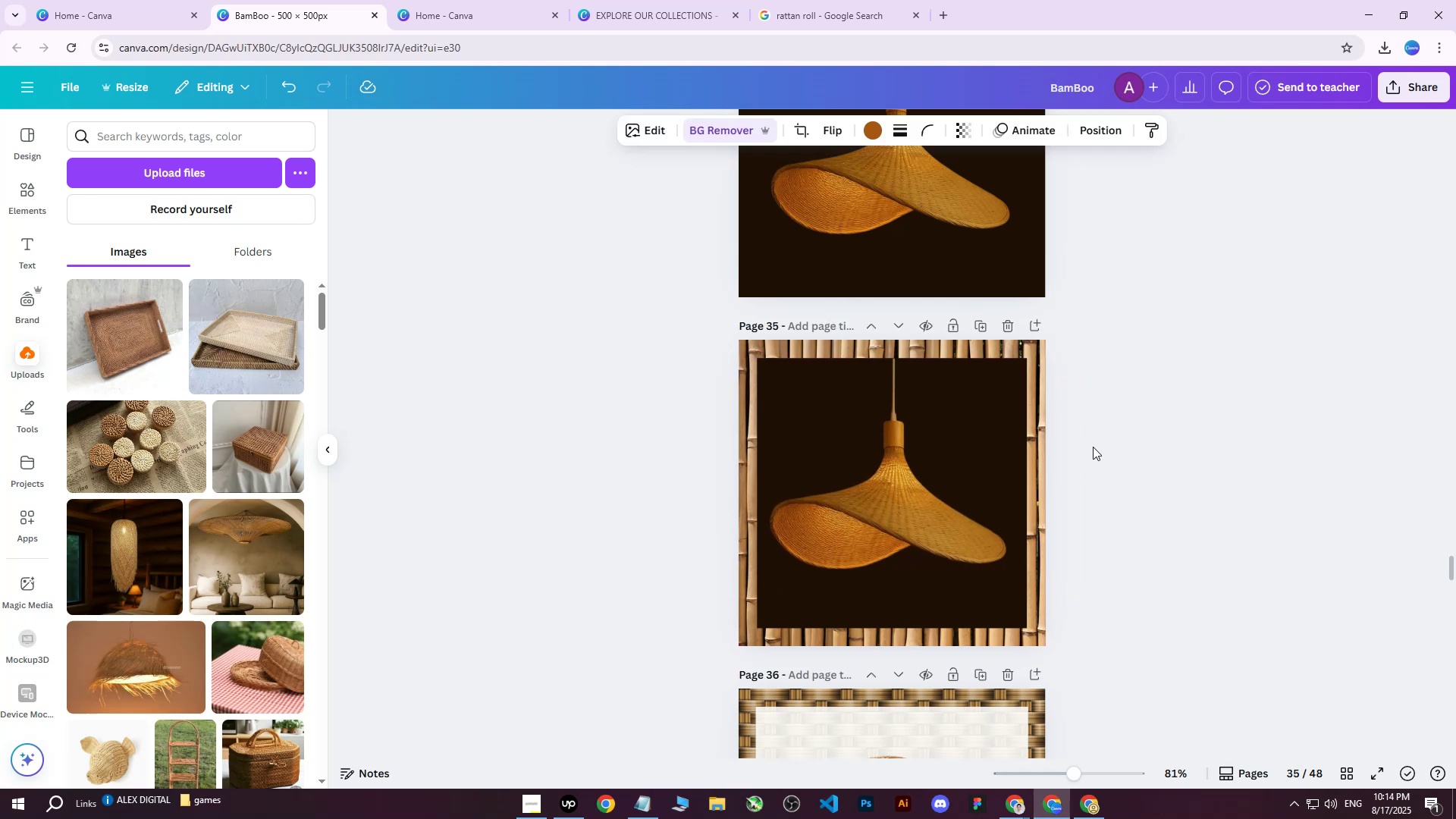 
key(ArrowRight)
 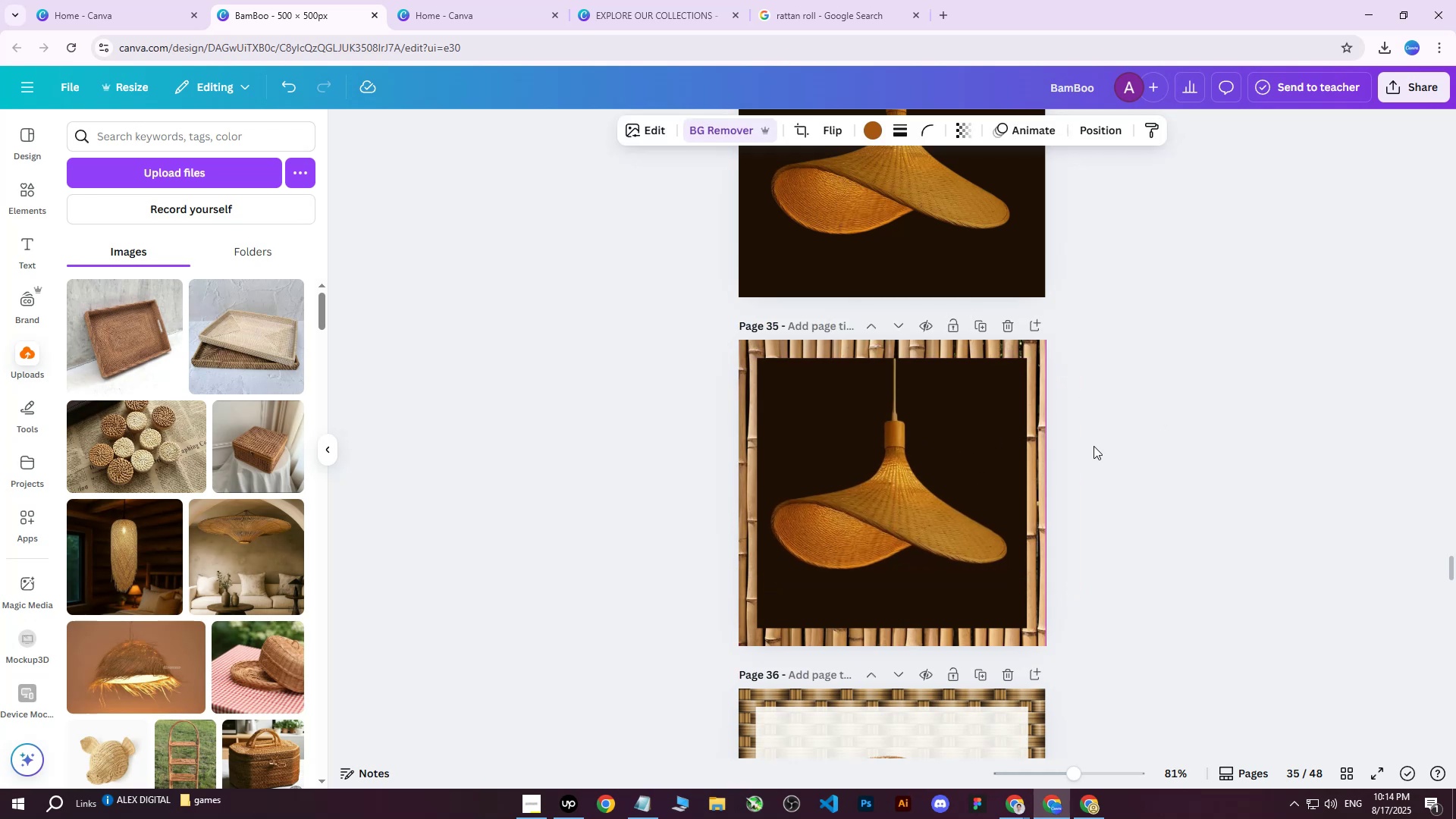 
key(ArrowRight)
 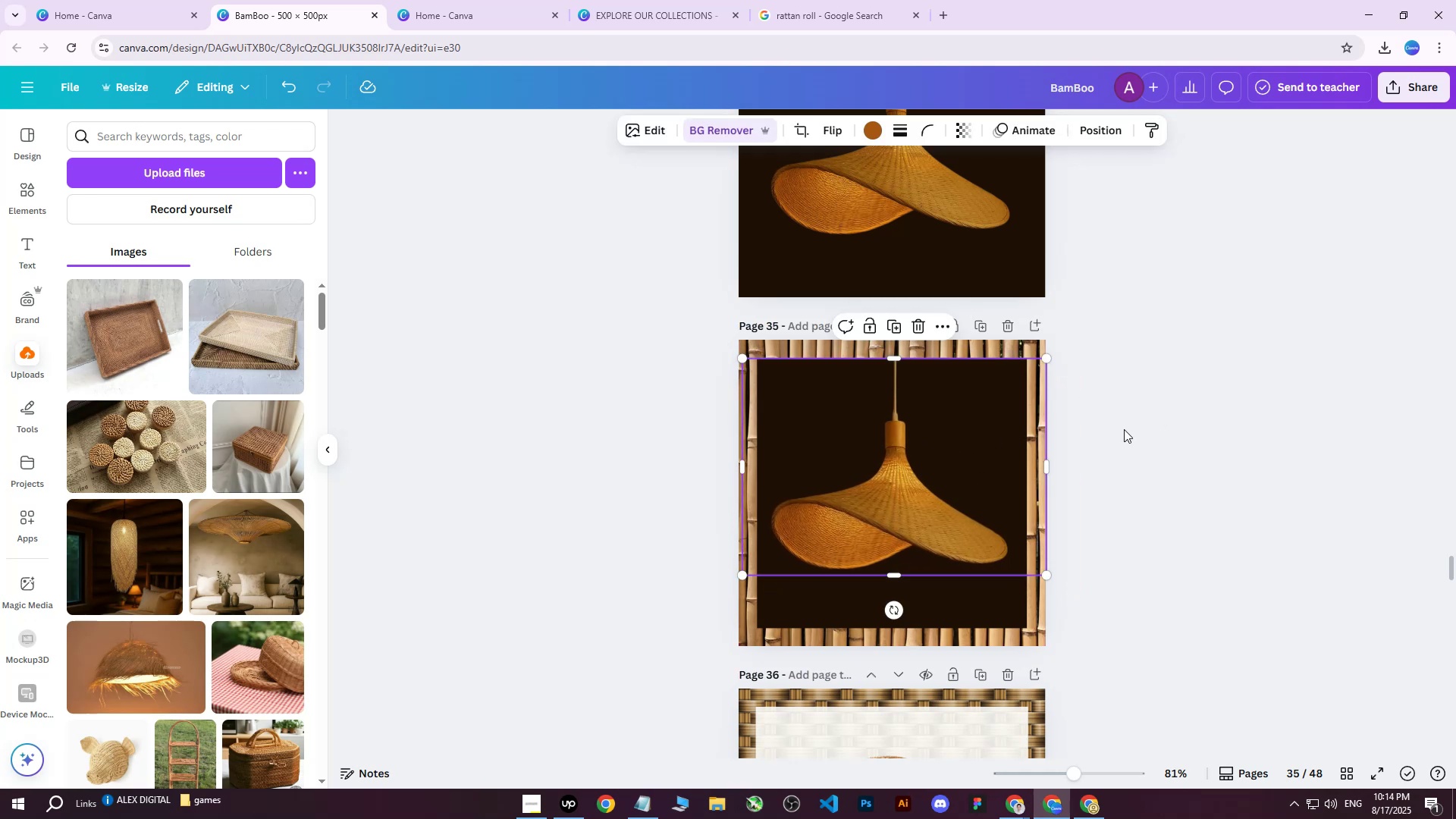 
left_click([1124, 429])
 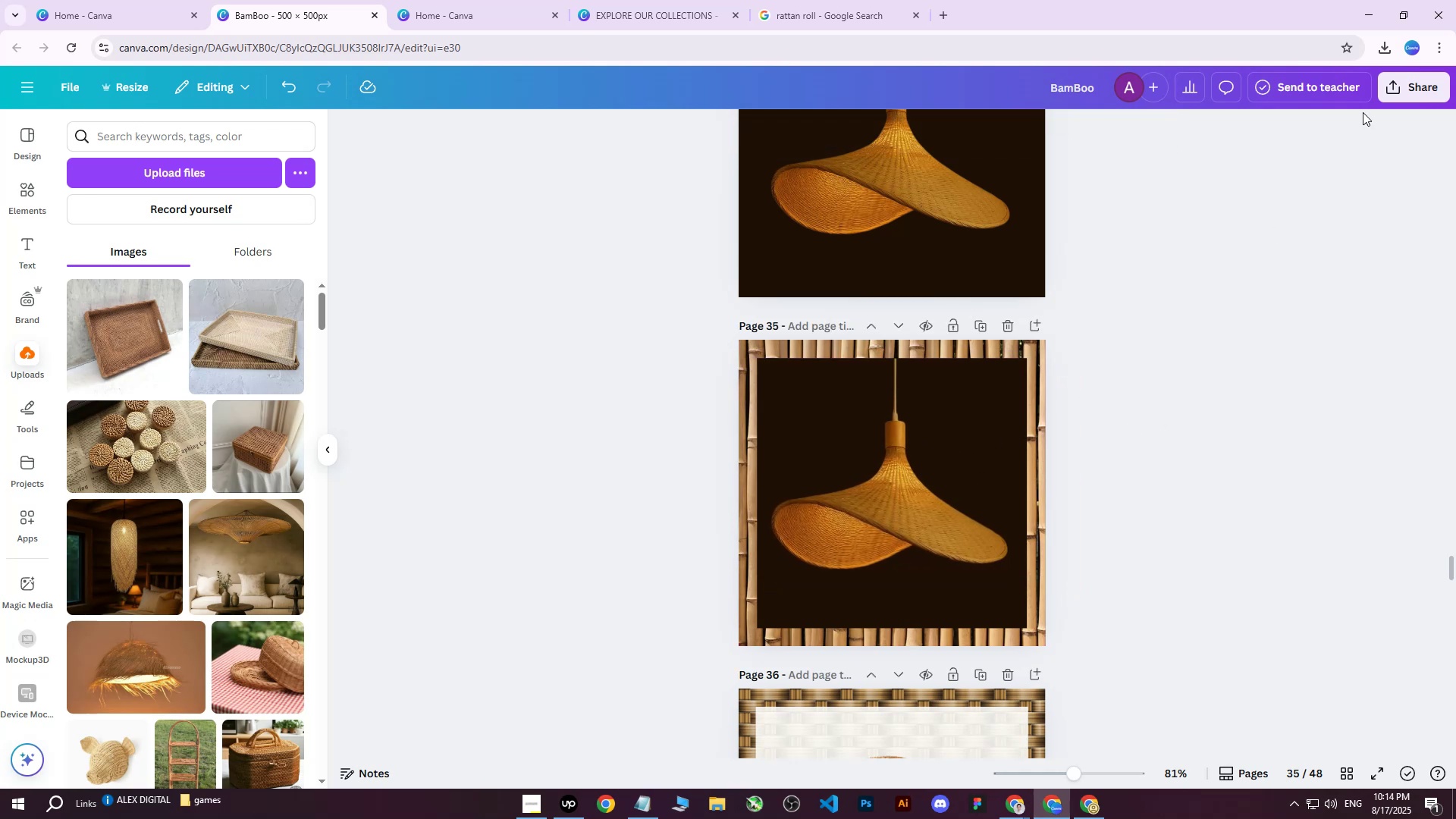 
left_click([1383, 91])
 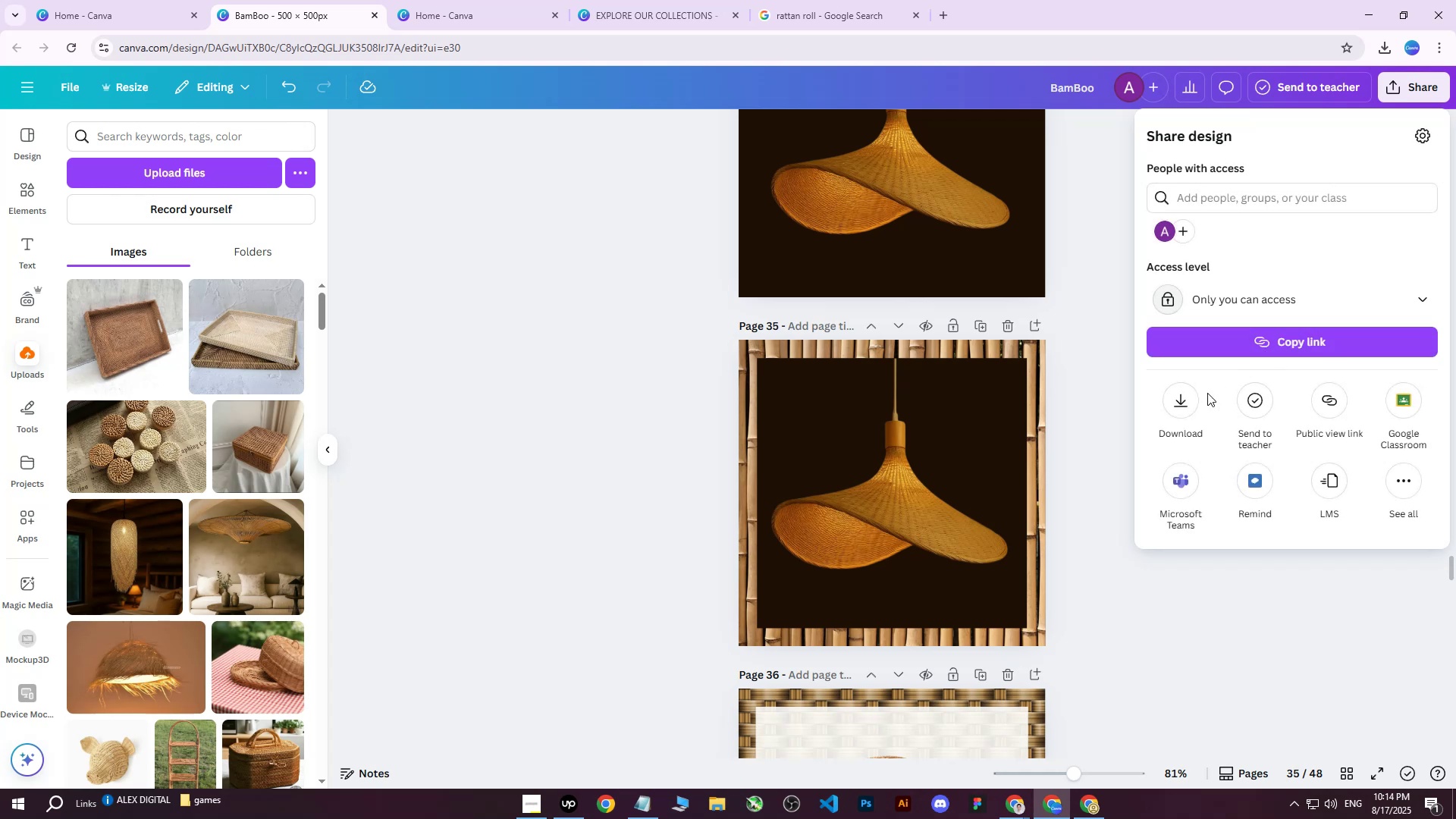 
left_click([1183, 394])
 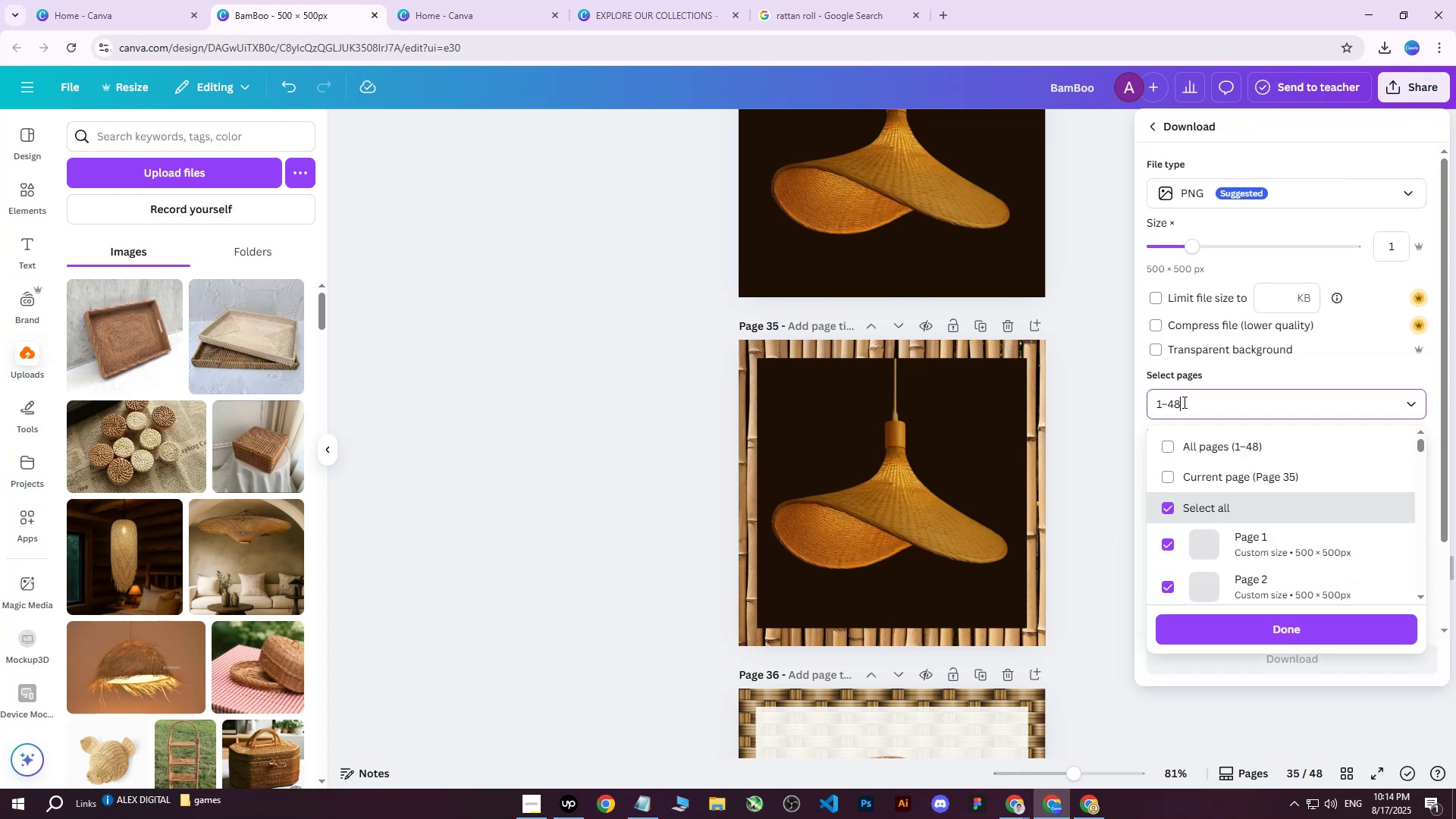 
double_click([1210, 434])
 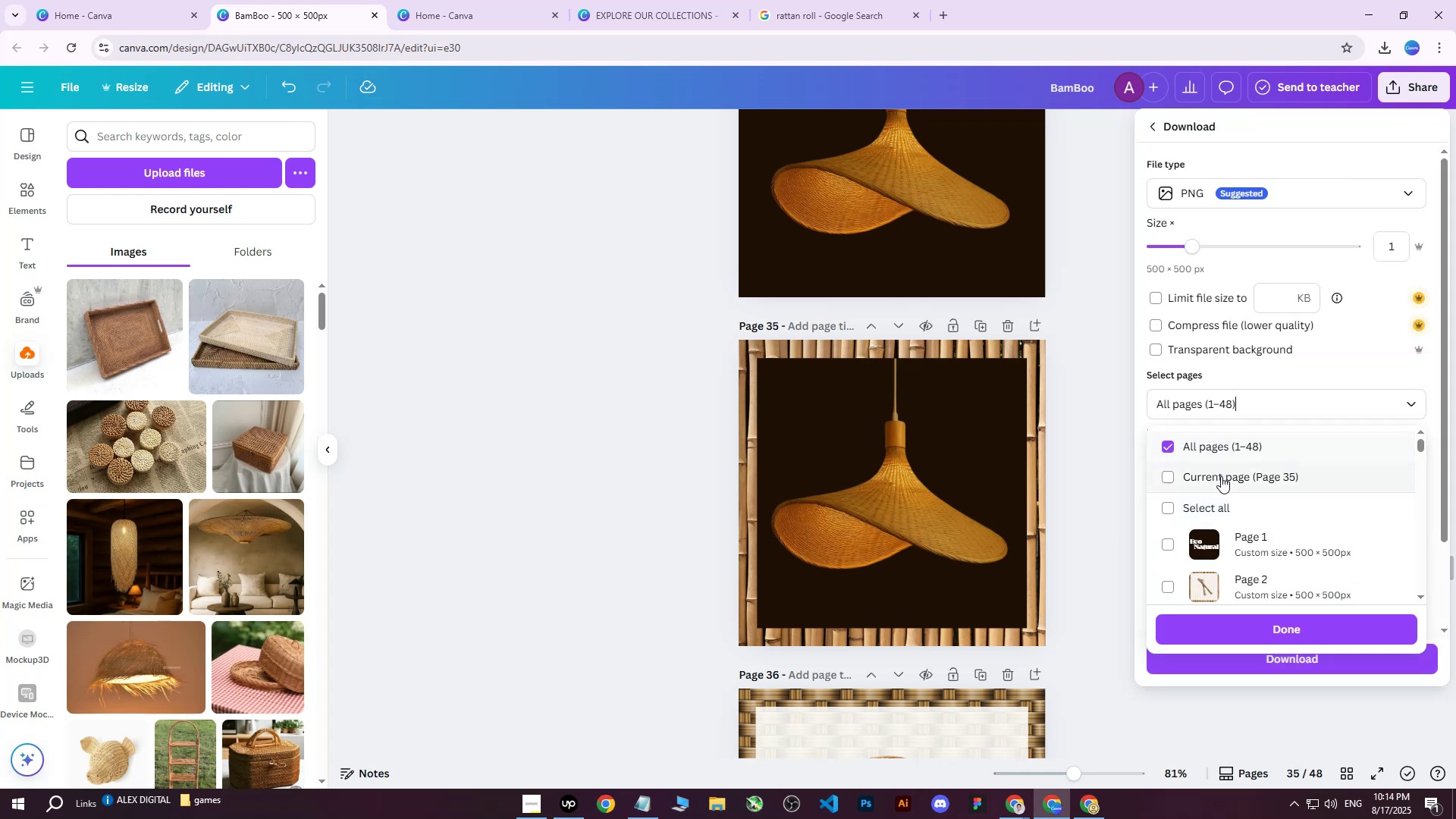 
triple_click([1221, 476])
 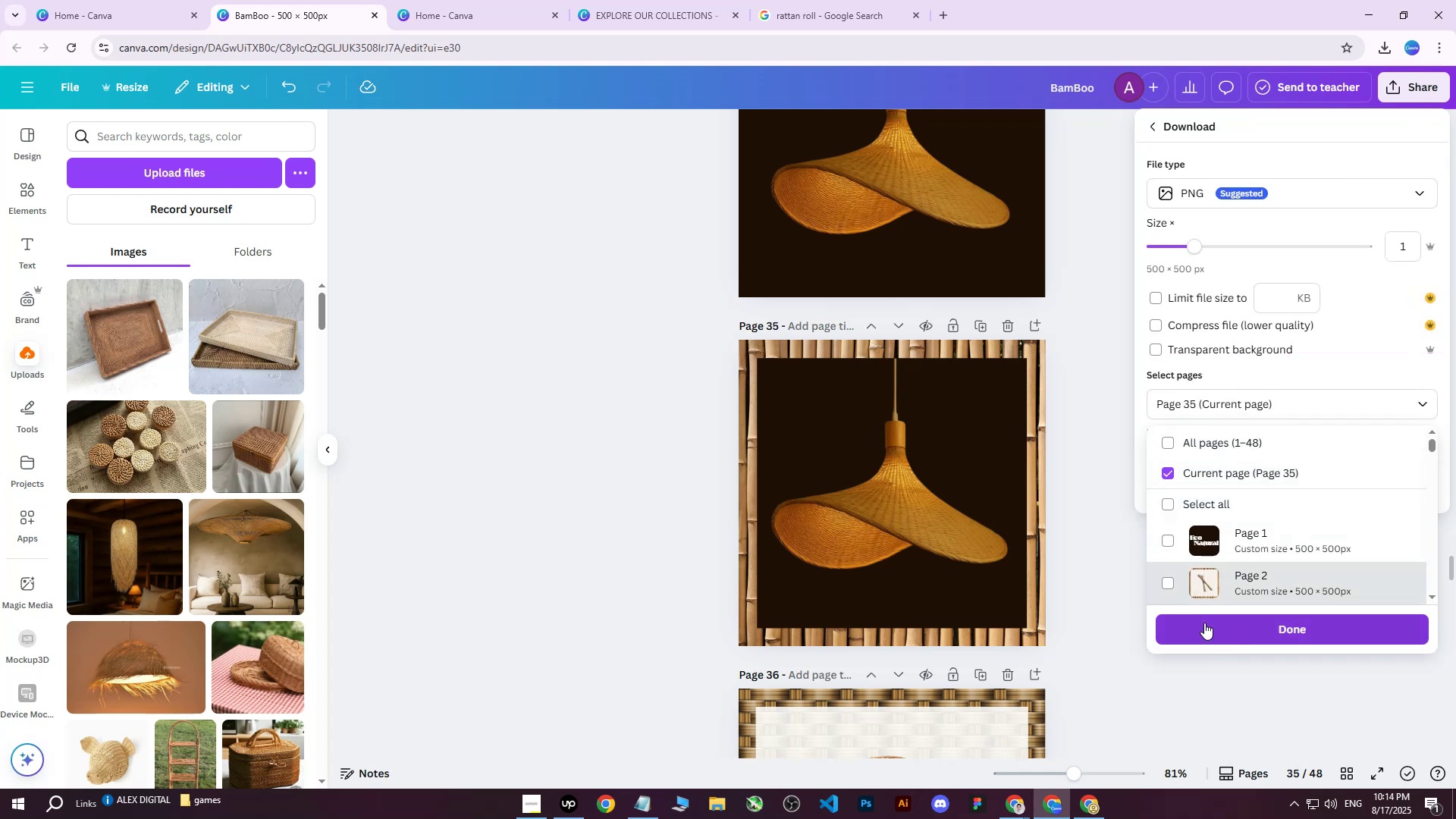 
left_click([1204, 623])
 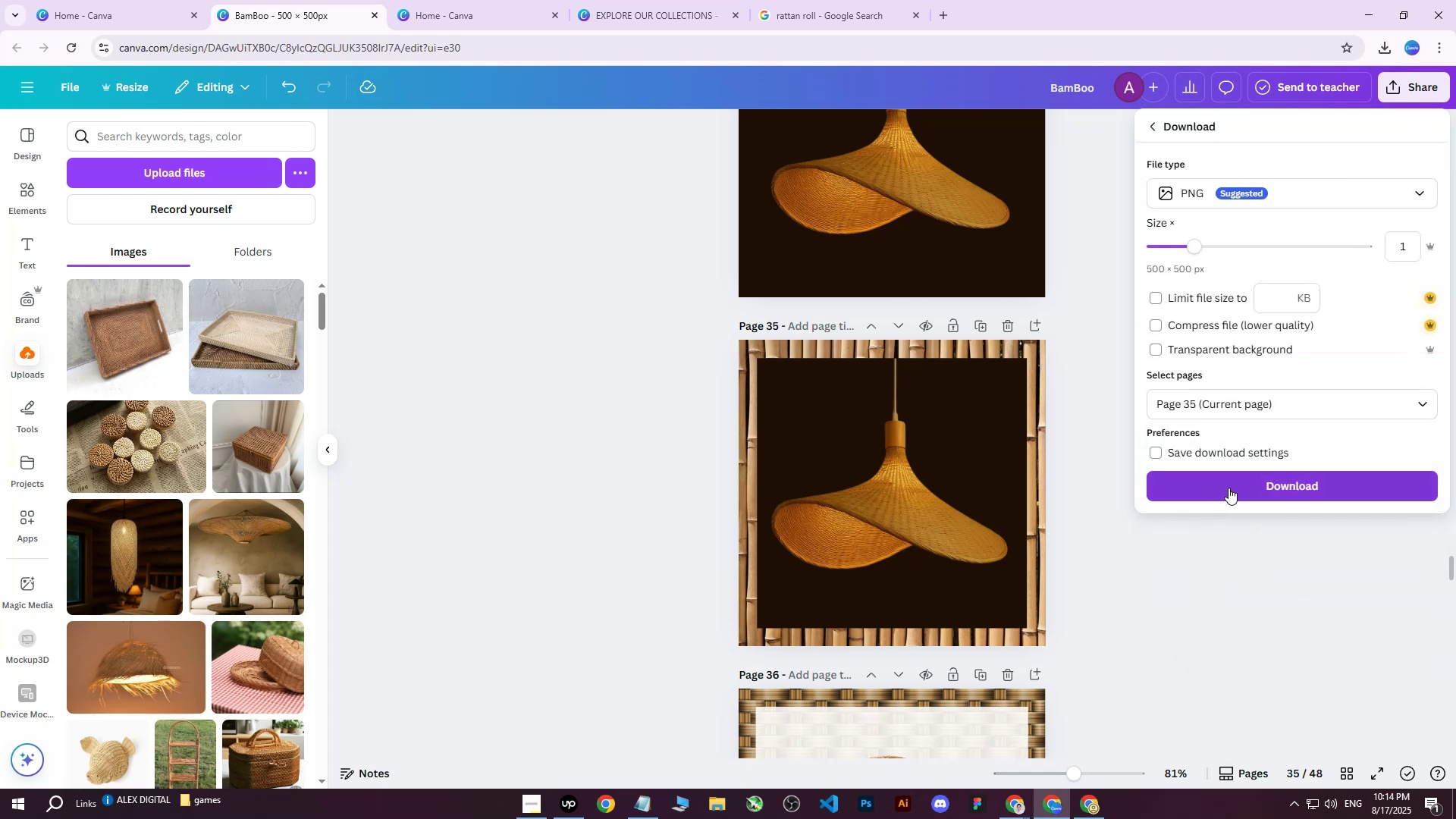 
left_click([1228, 485])
 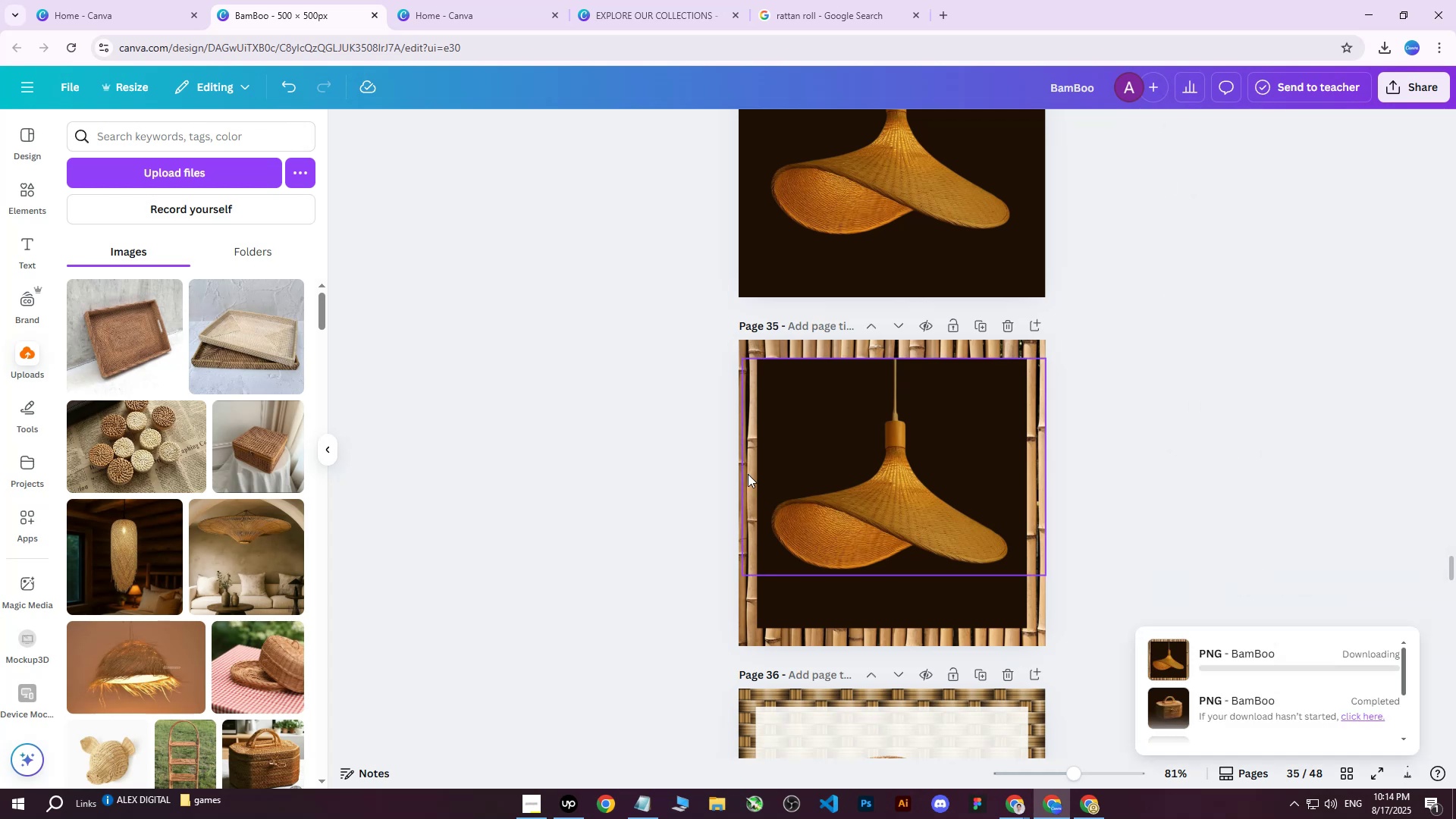 
left_click([647, 440])
 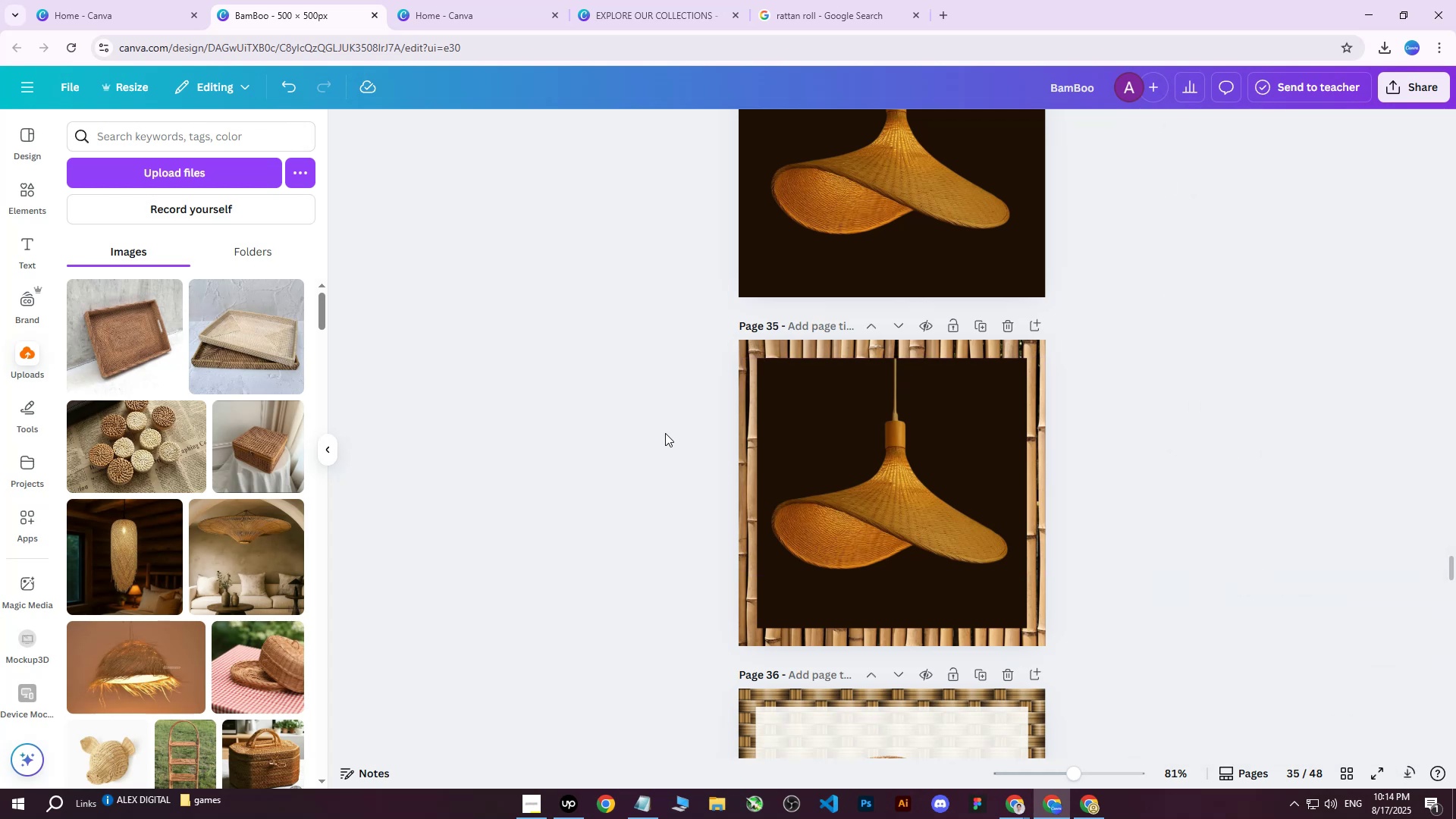 
scroll: coordinate [990, 392], scroll_direction: down, amount: 10.0
 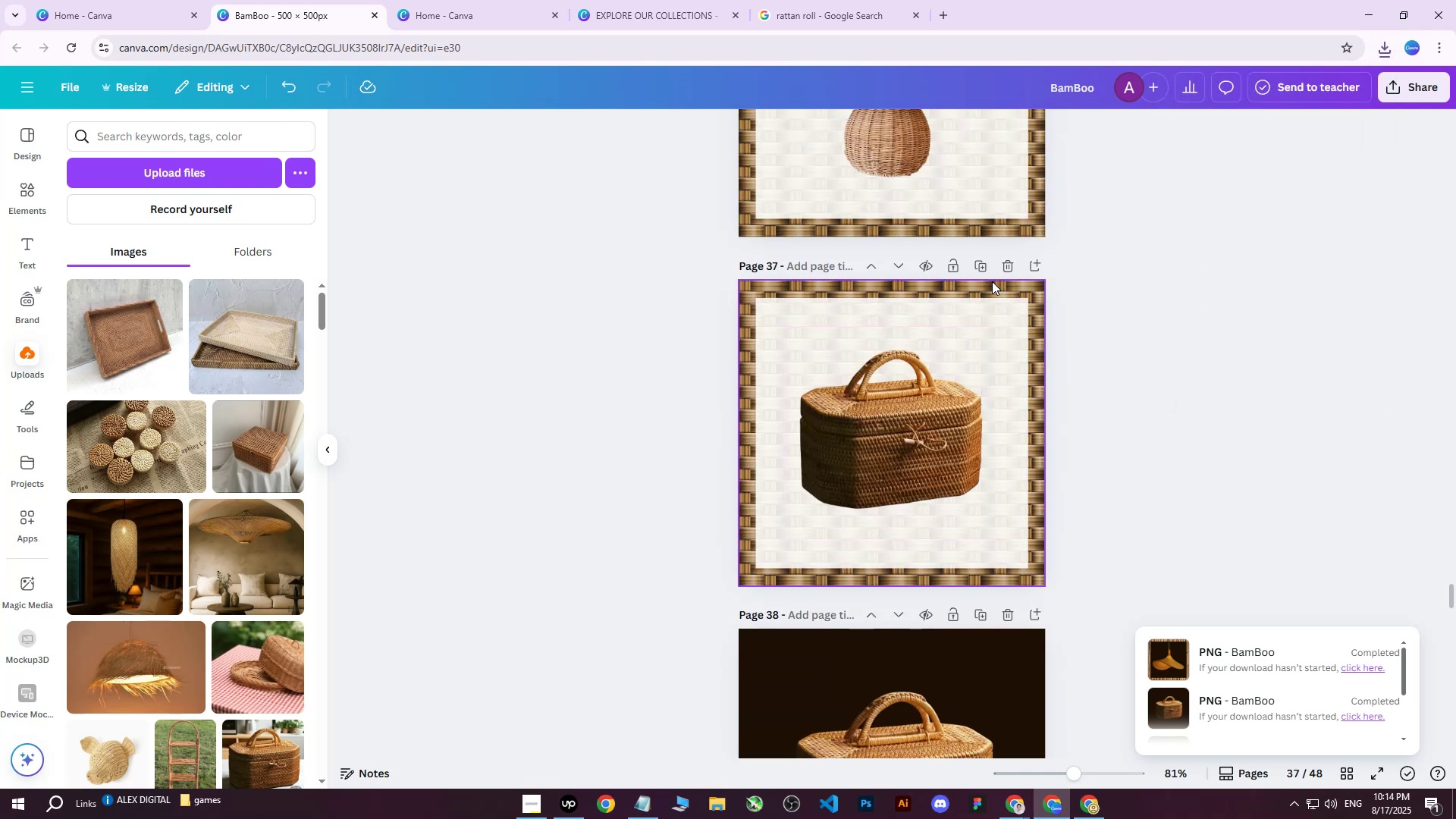 
left_click([982, 268])
 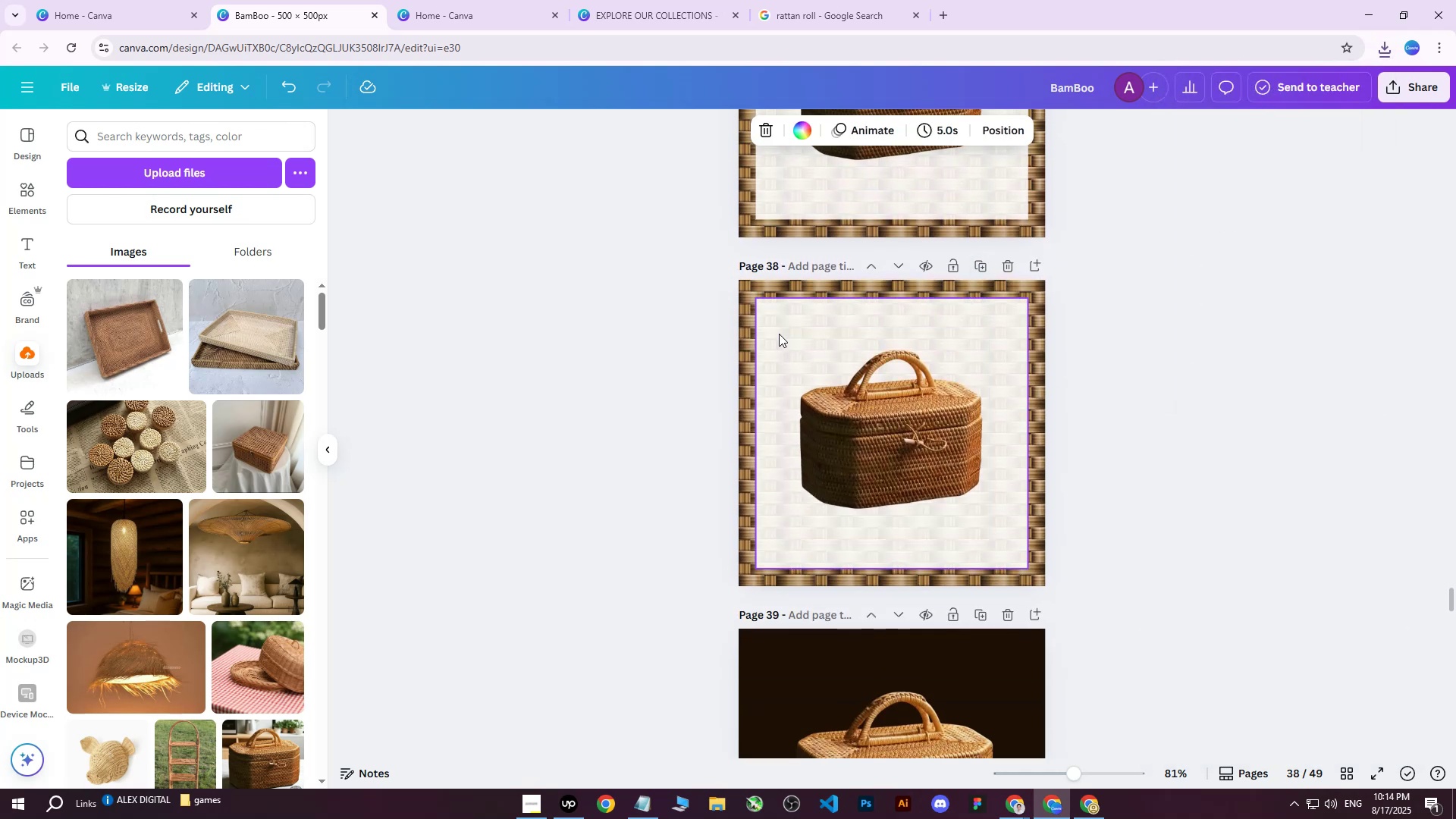 
left_click([764, 328])
 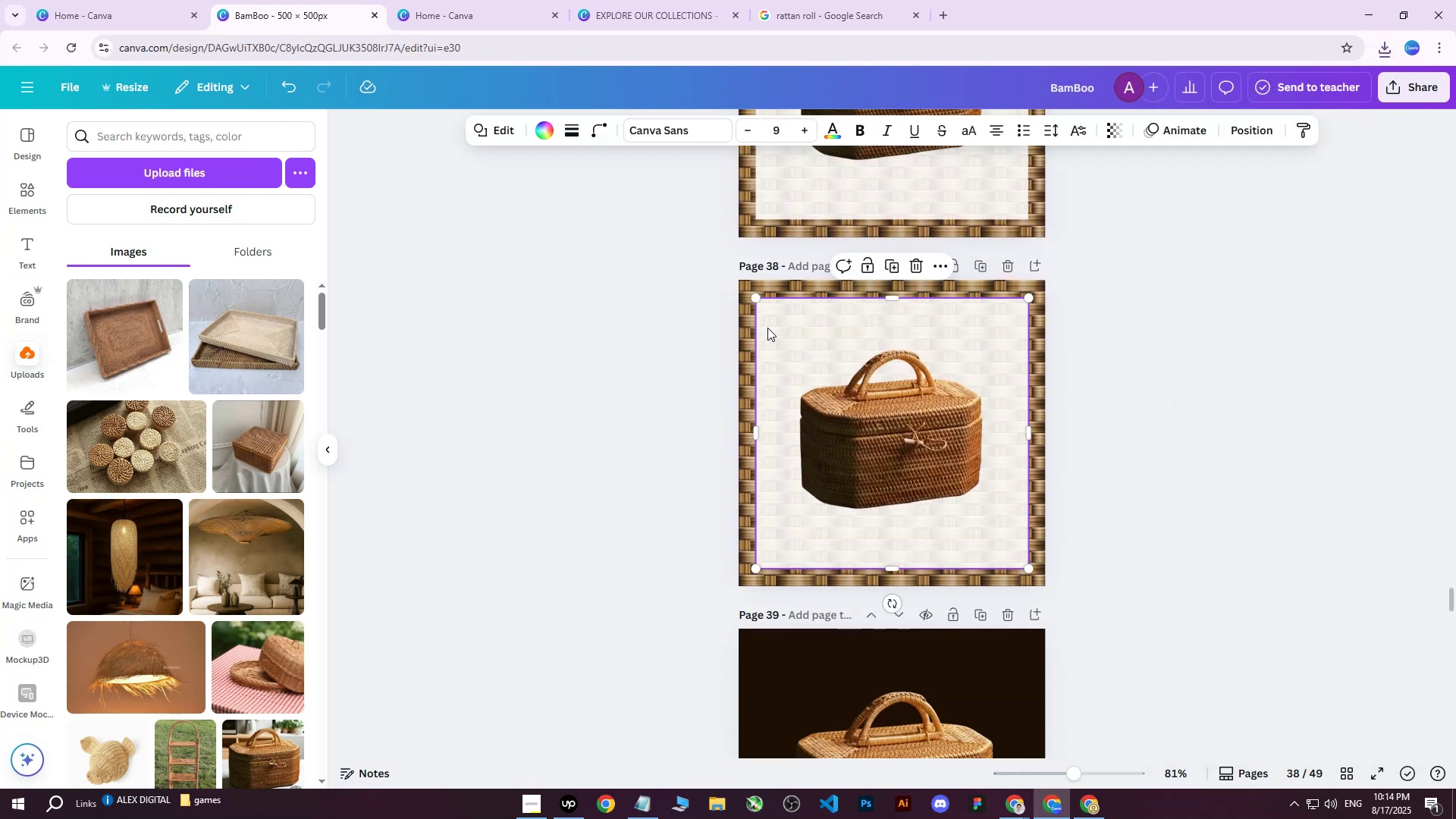 
scroll: coordinate [803, 347], scroll_direction: up, amount: 14.0
 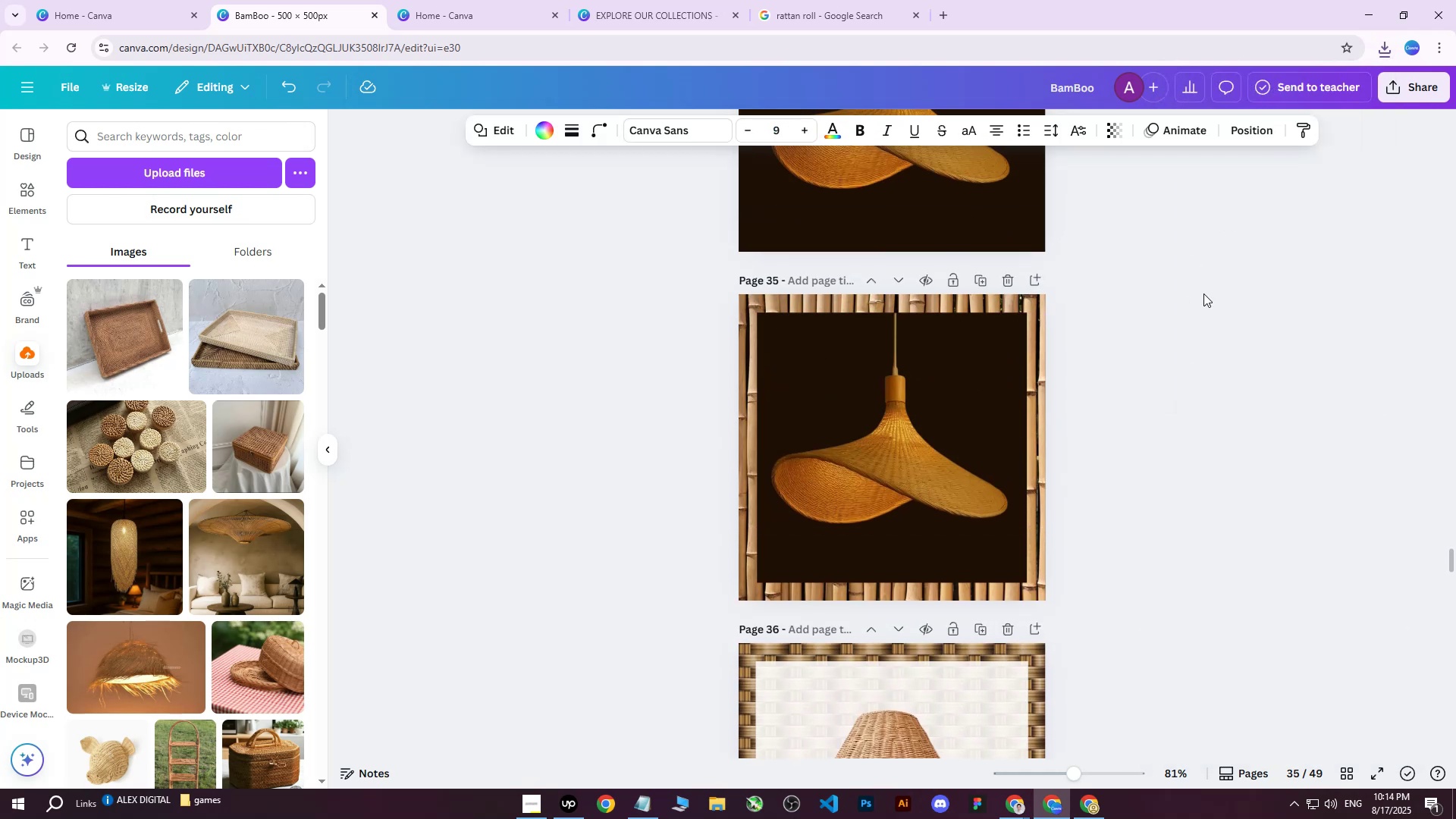 
scroll: coordinate [1195, 303], scroll_direction: down, amount: 9.0
 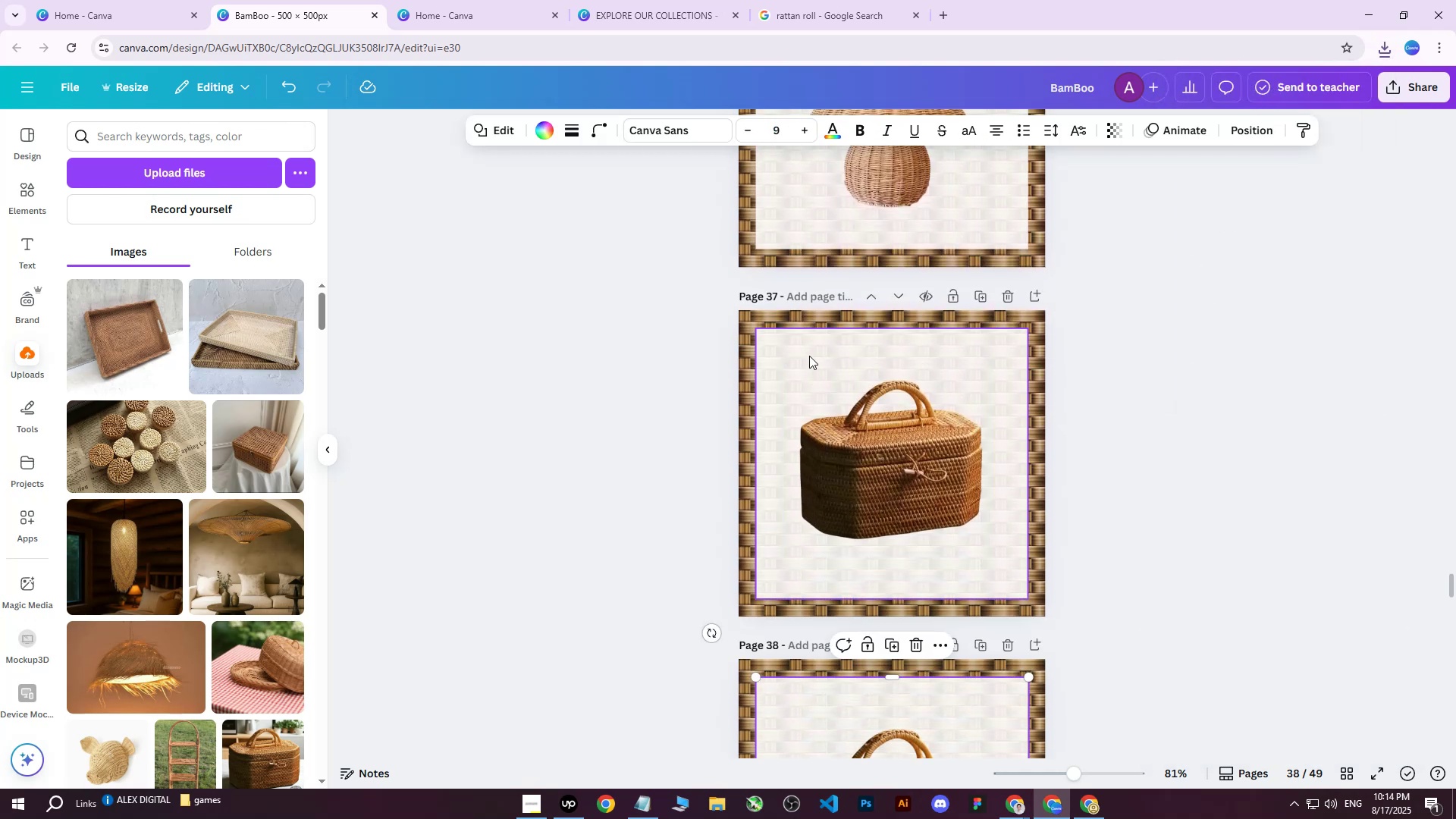 
left_click([769, 353])
 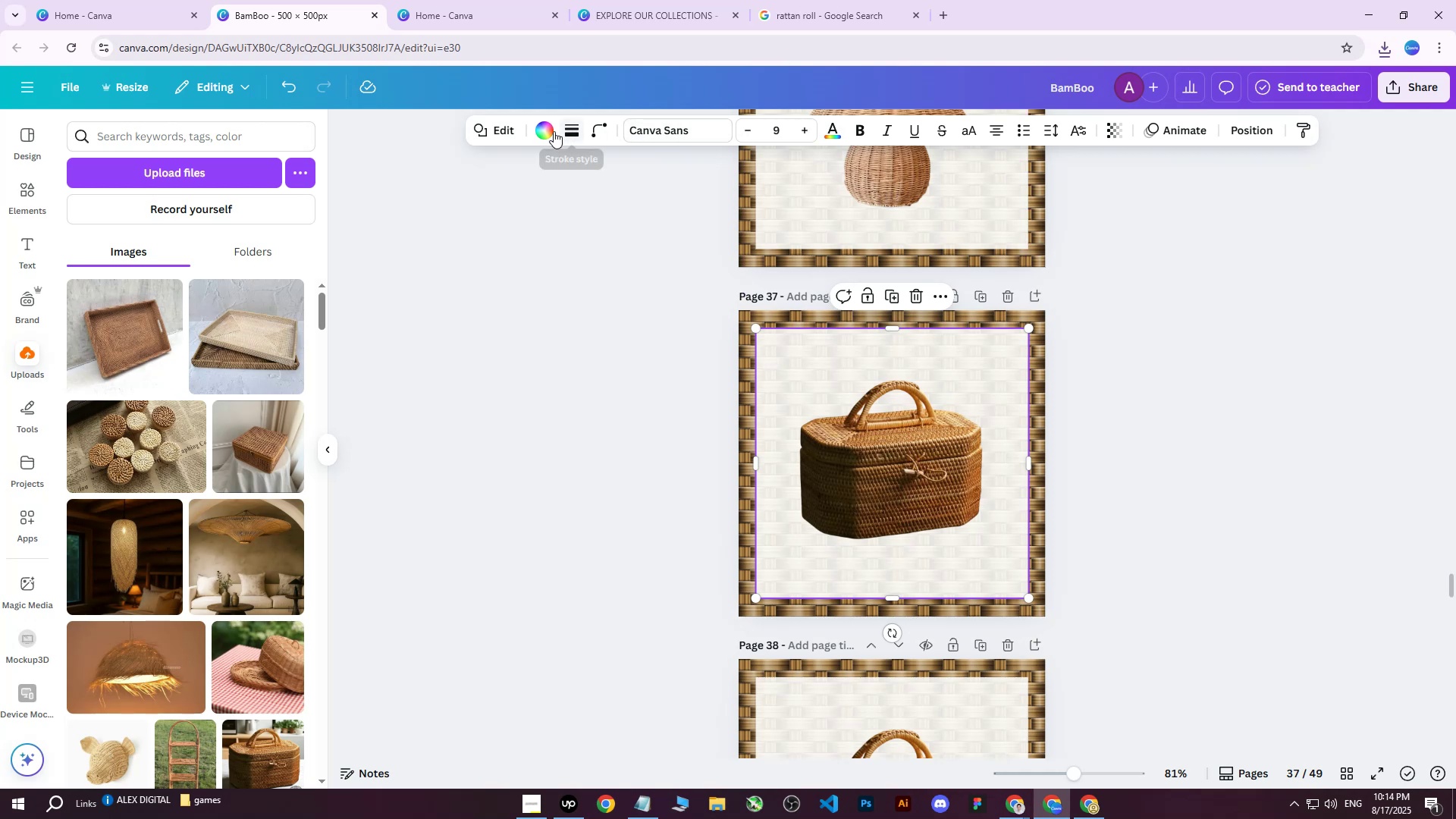 
left_click([541, 131])
 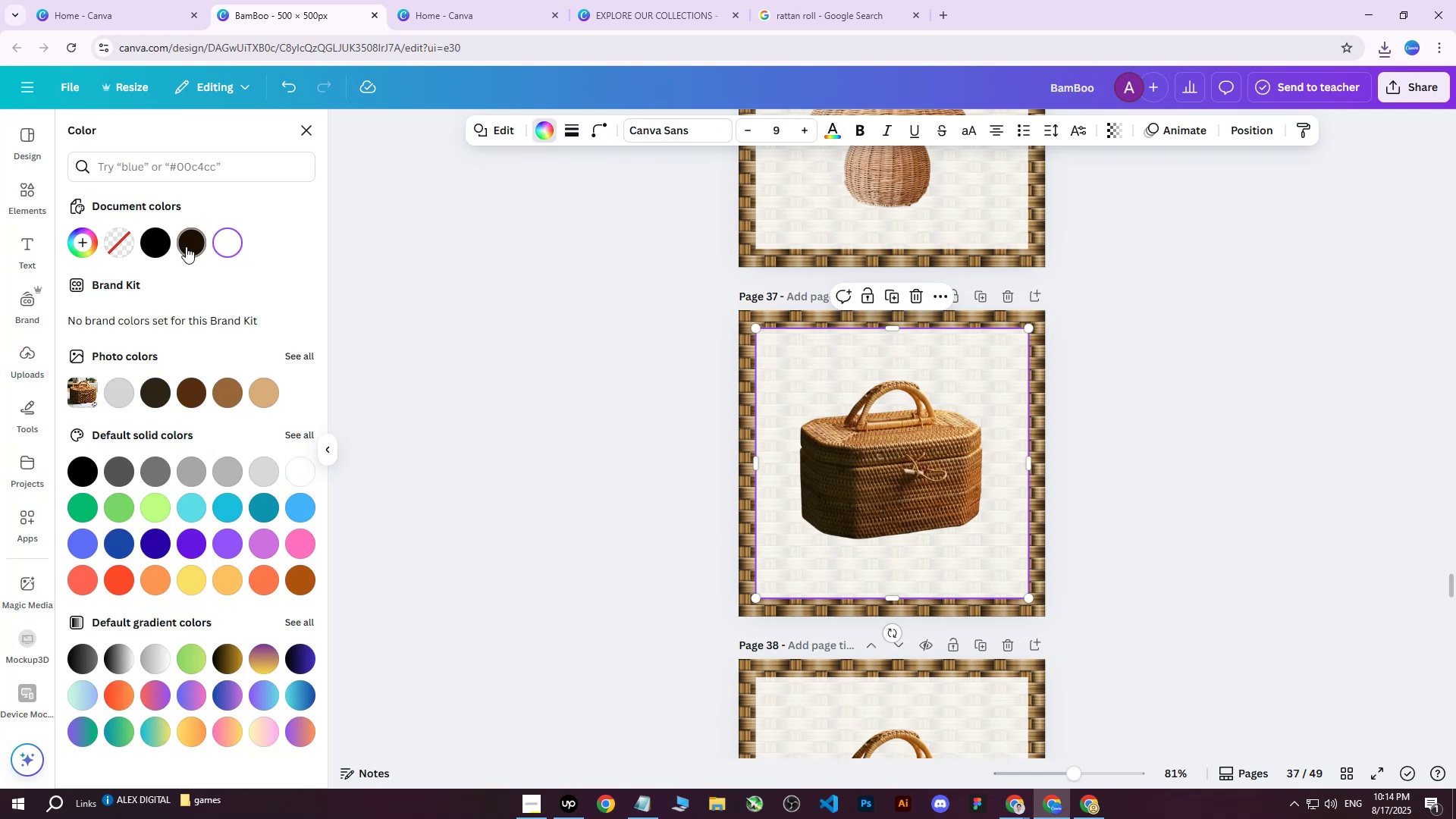 
scroll: coordinate [858, 340], scroll_direction: up, amount: 4.0
 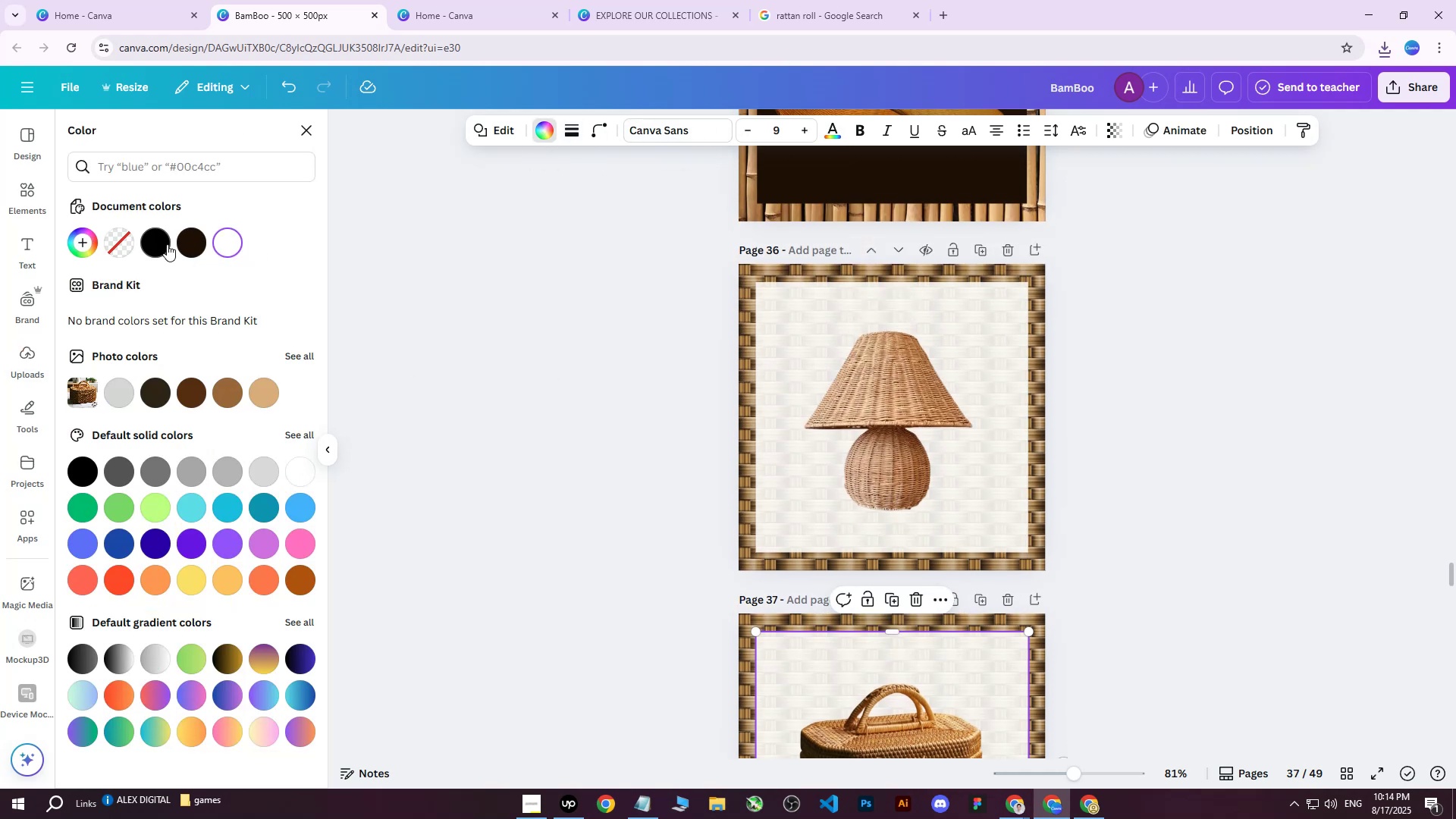 
left_click([187, 236])
 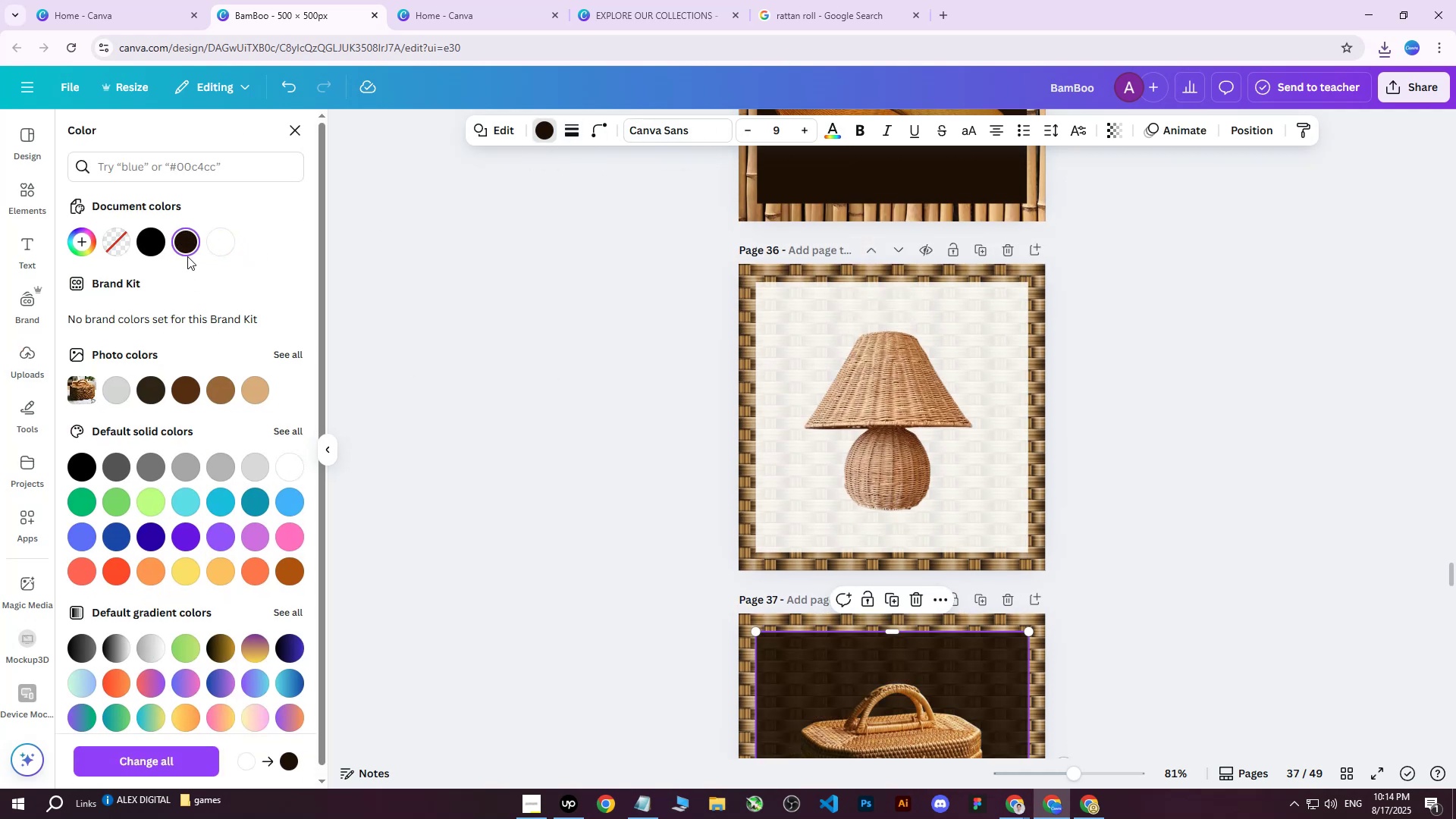 
double_click([188, 253])
 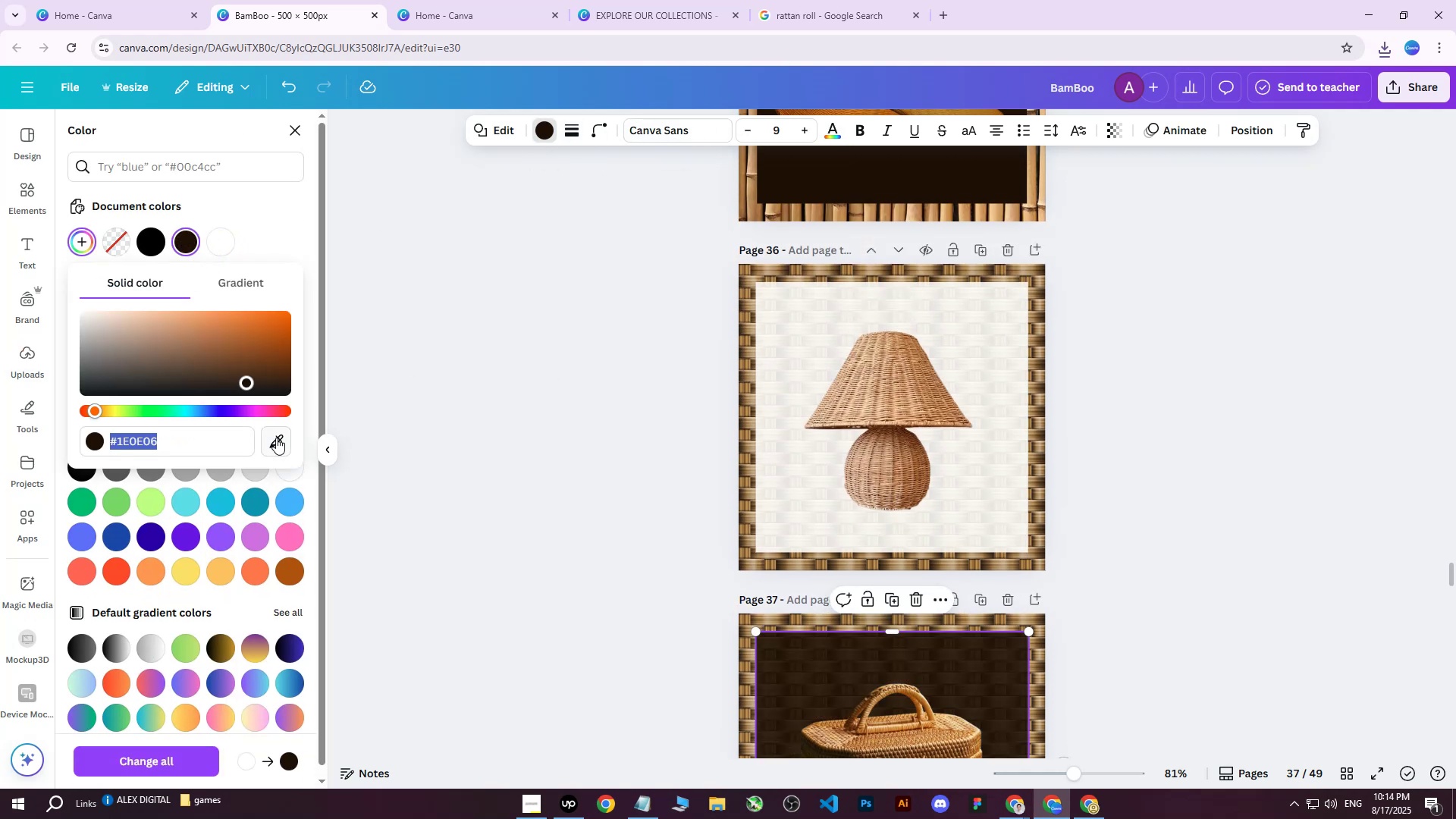 
left_click([275, 441])
 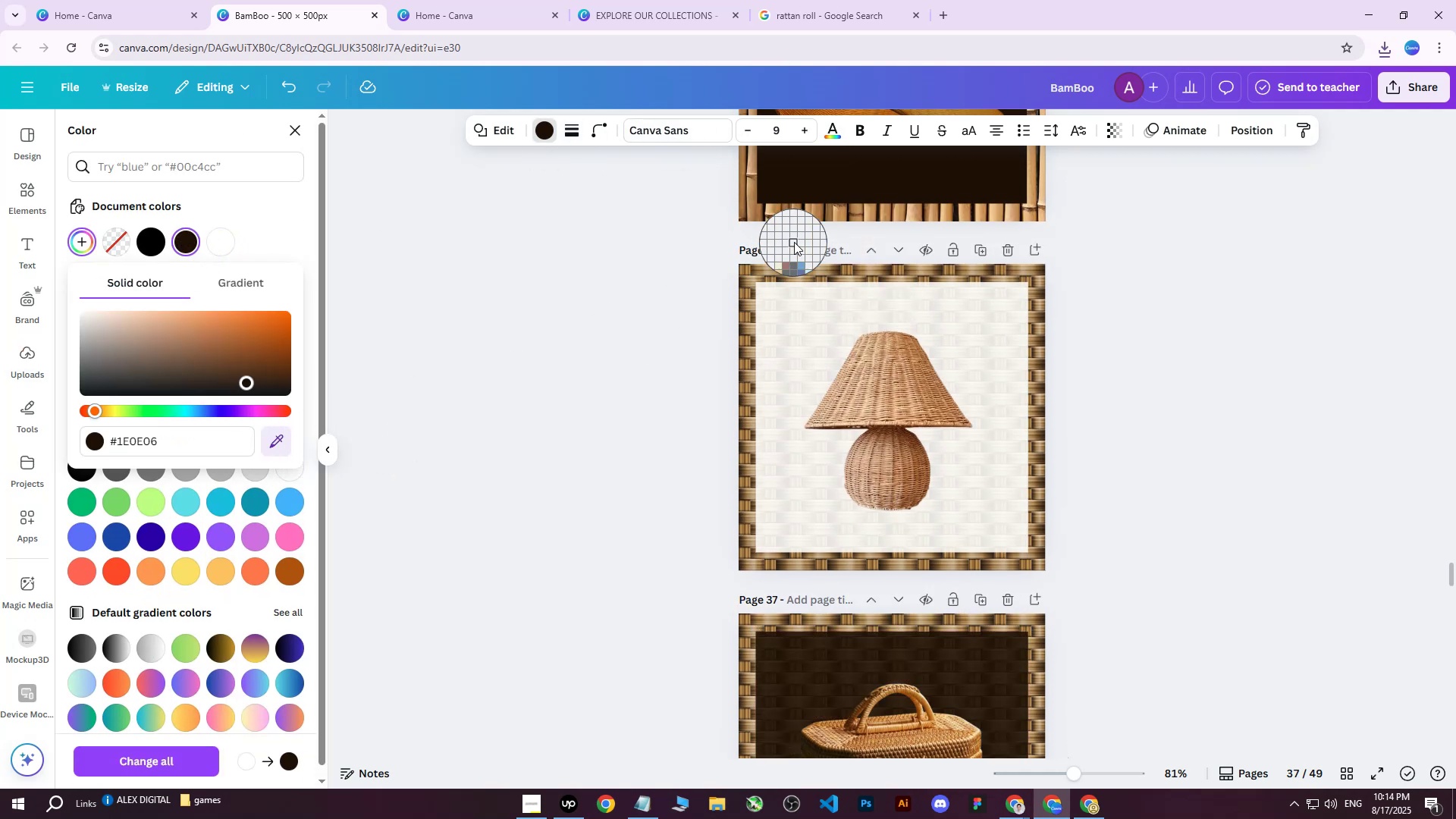 
left_click([818, 184])
 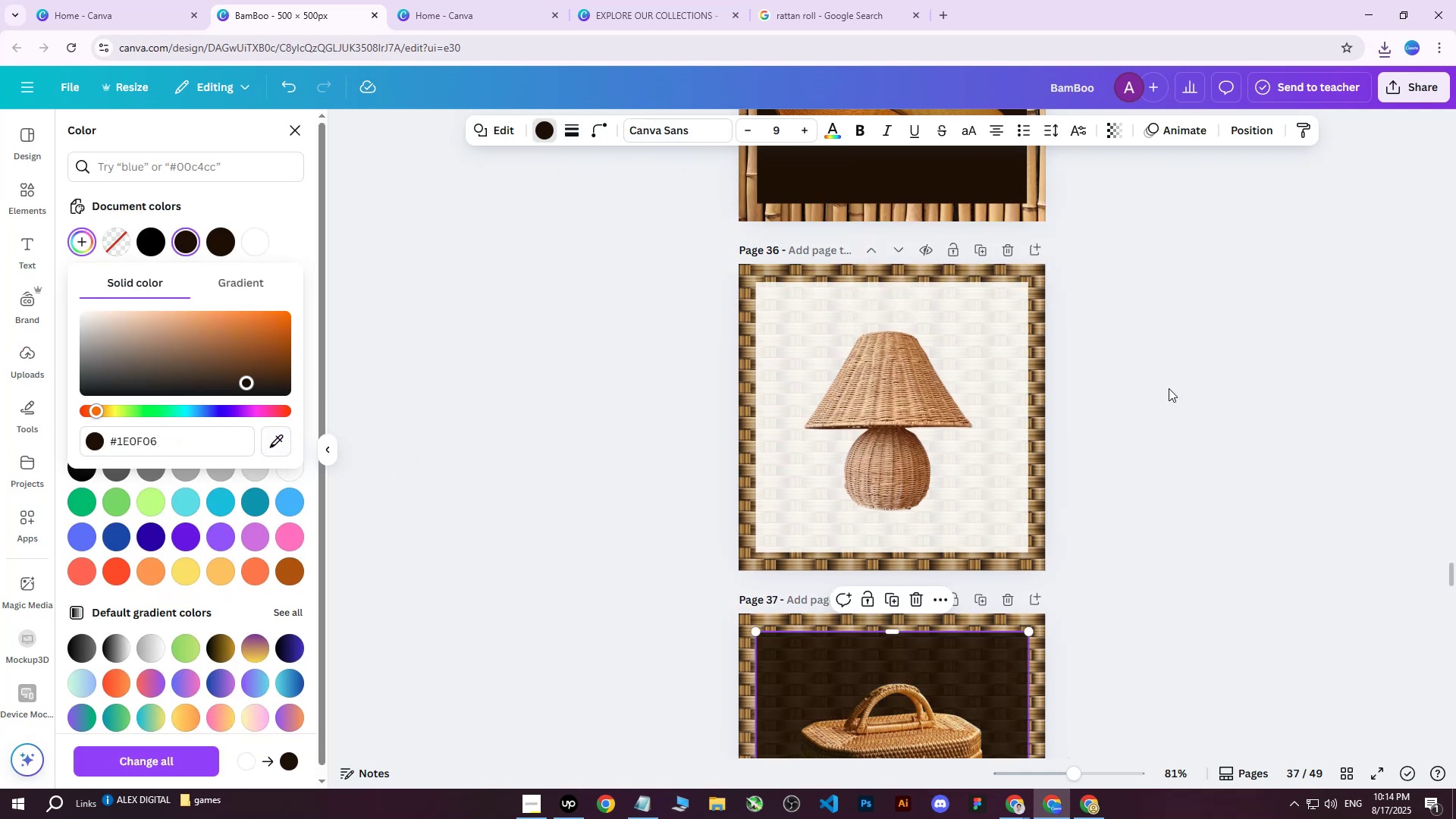 
scroll: coordinate [1228, 406], scroll_direction: down, amount: 4.0
 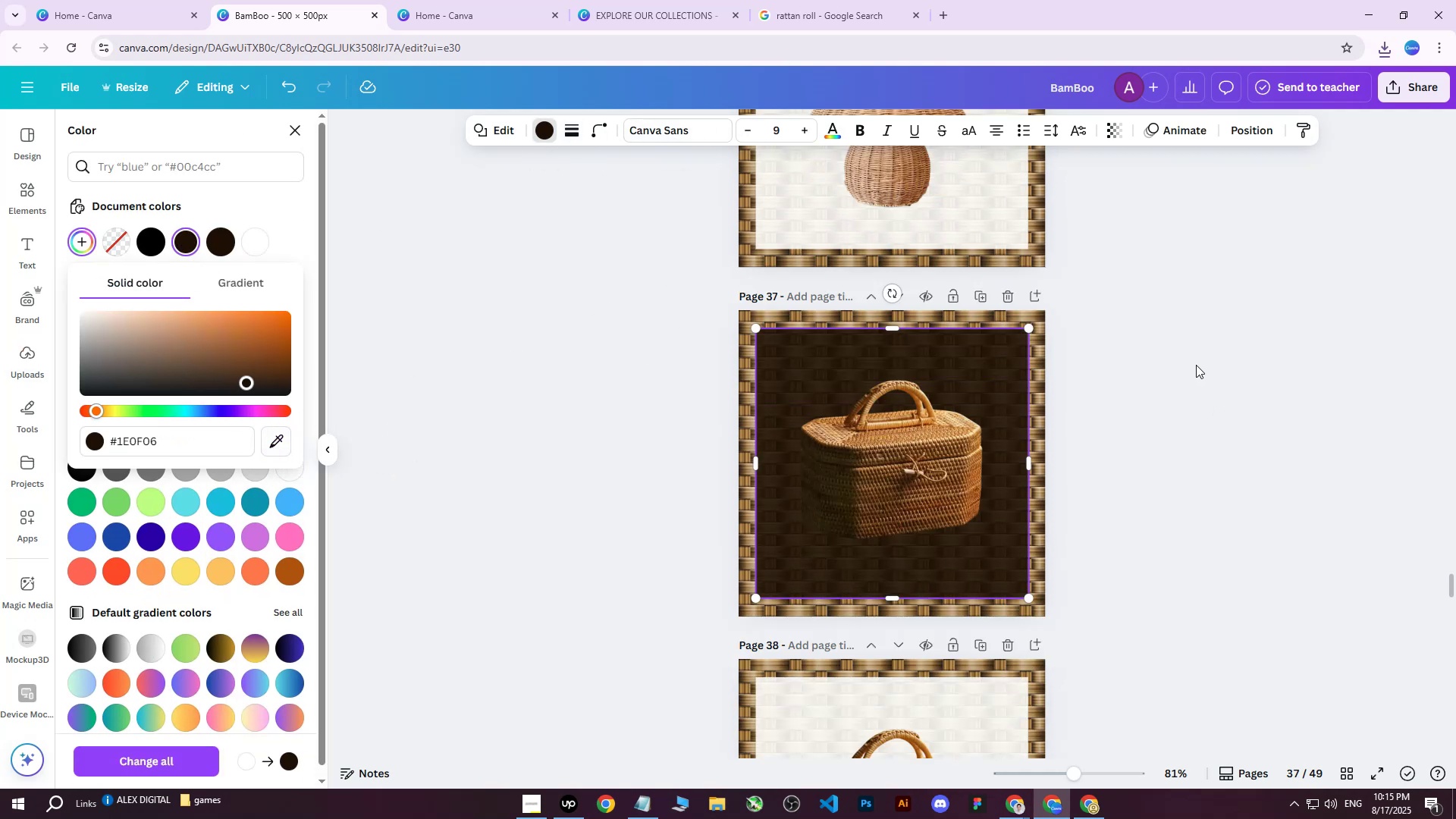 
left_click([1196, 365])
 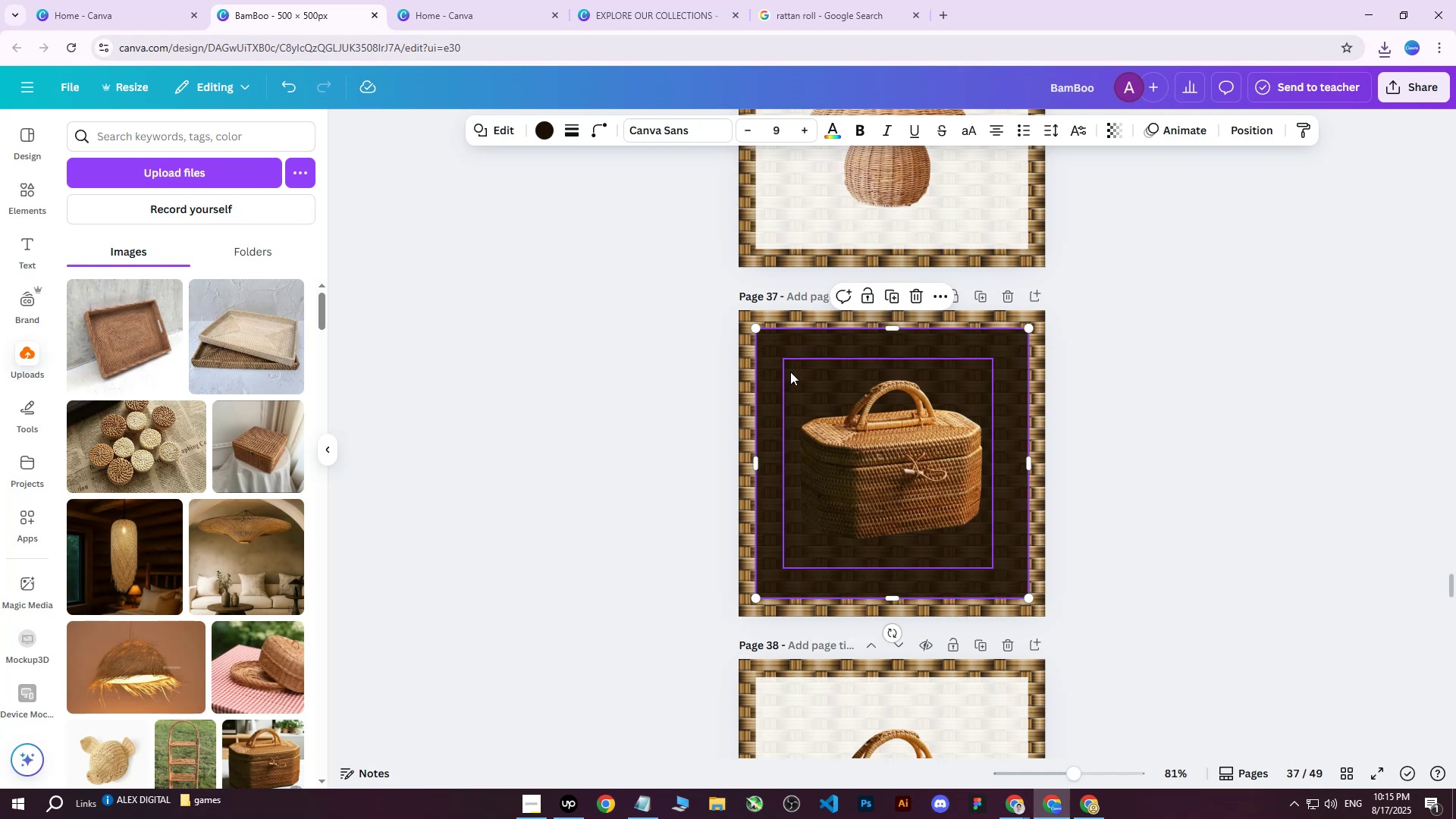 
double_click([756, 362])
 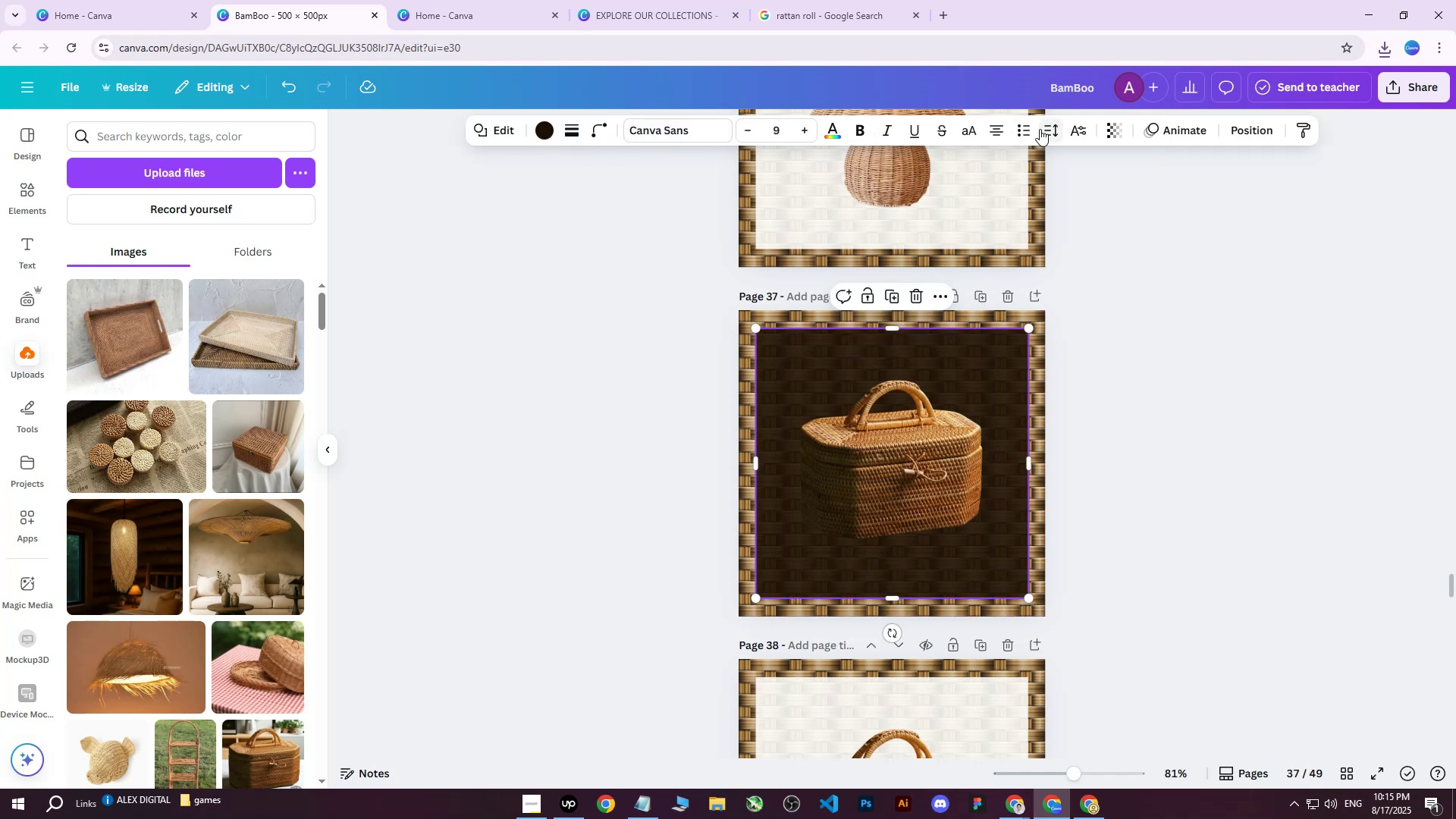 
left_click([1114, 127])
 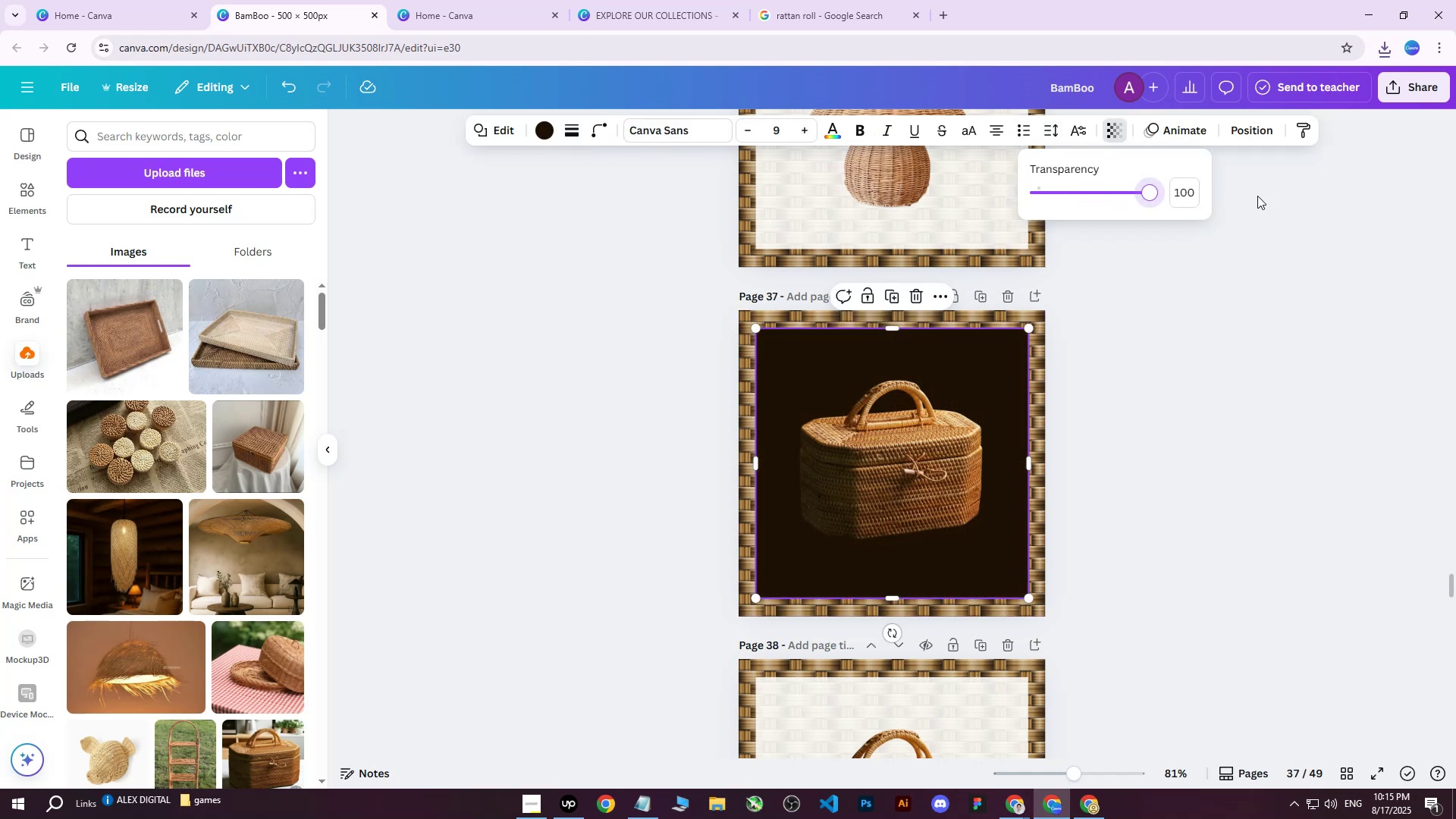 
triple_click([1269, 254])
 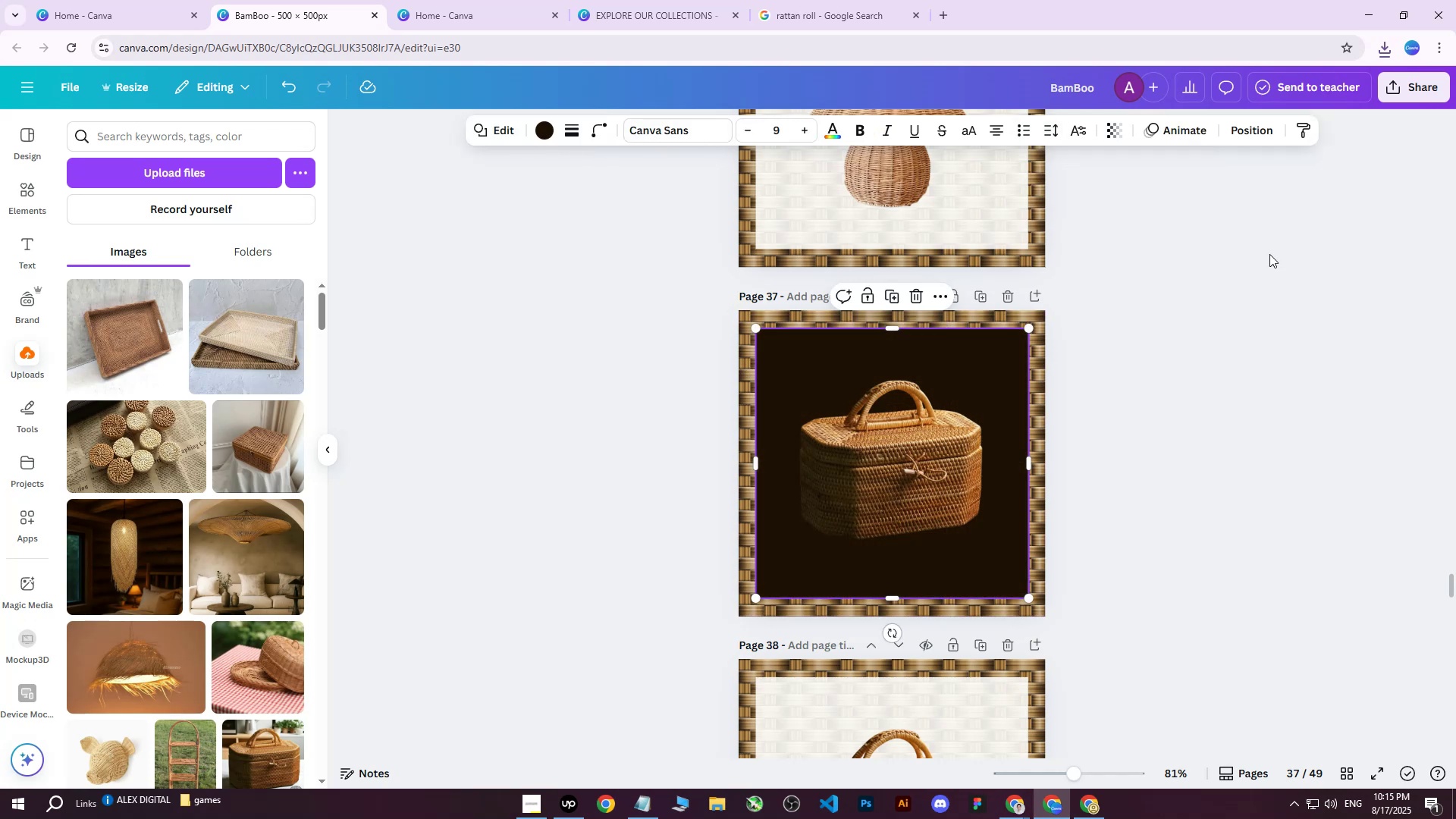 
triple_click([1269, 254])
 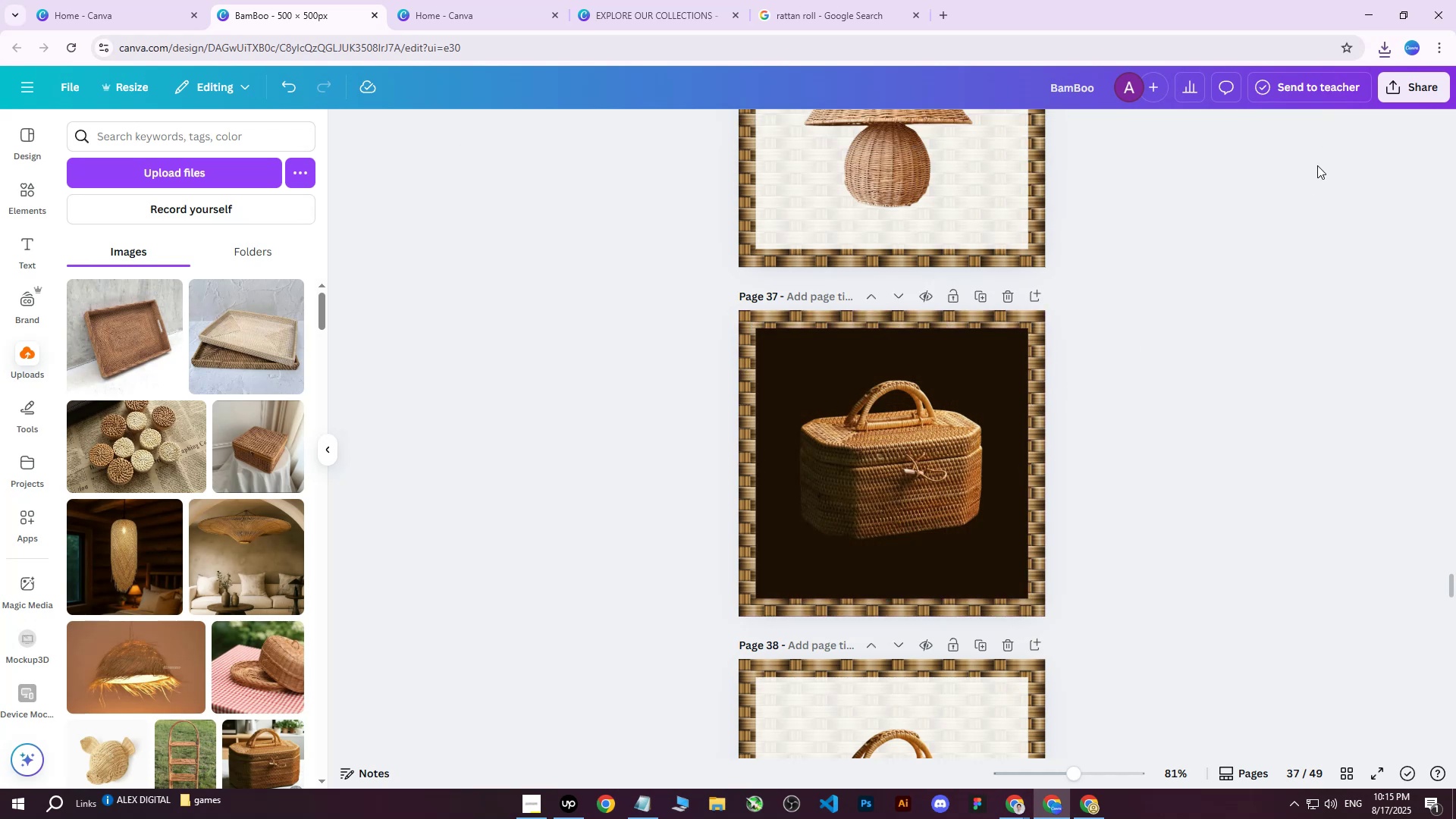 
left_click([1382, 94])
 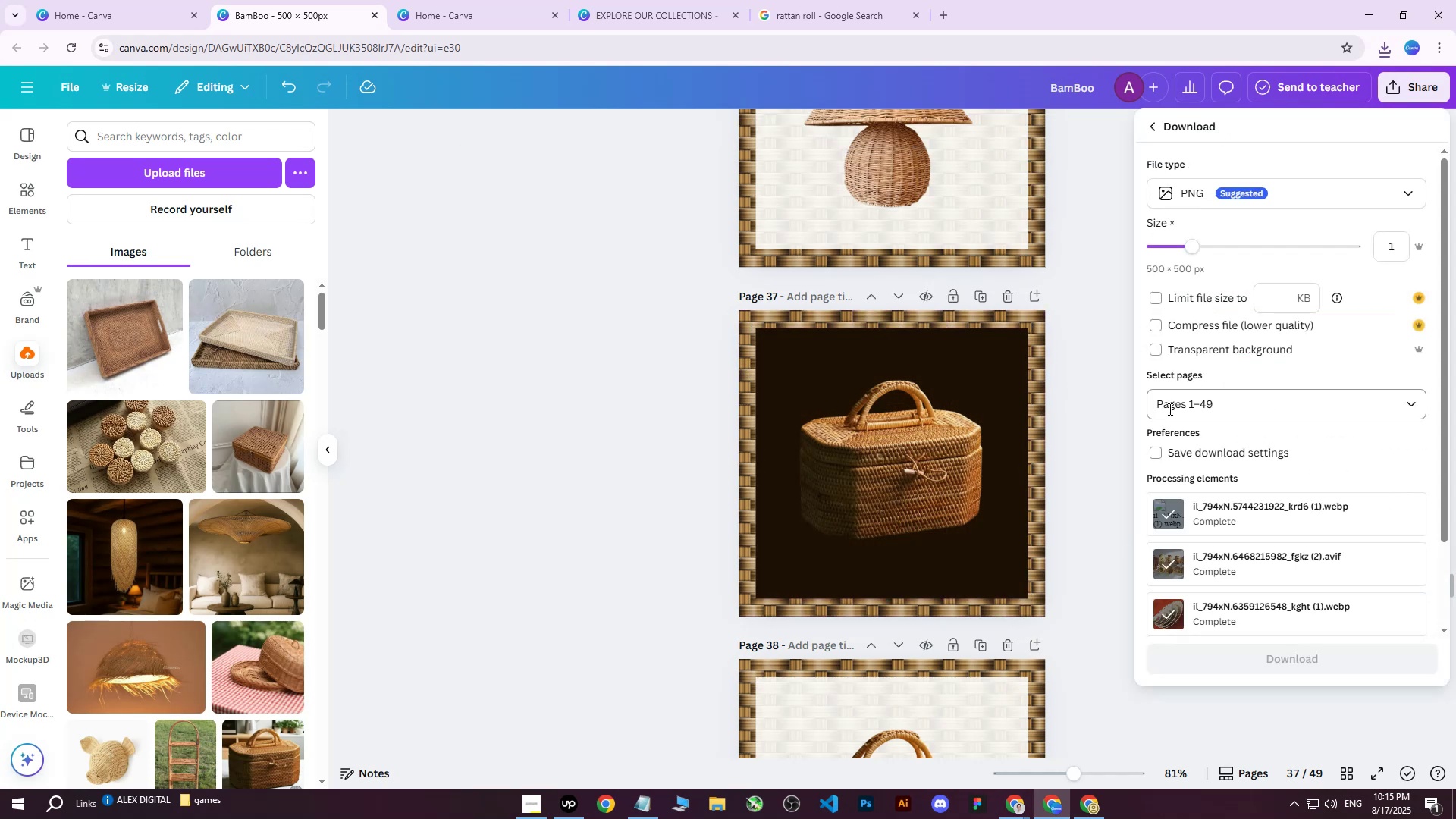 
double_click([1190, 407])
 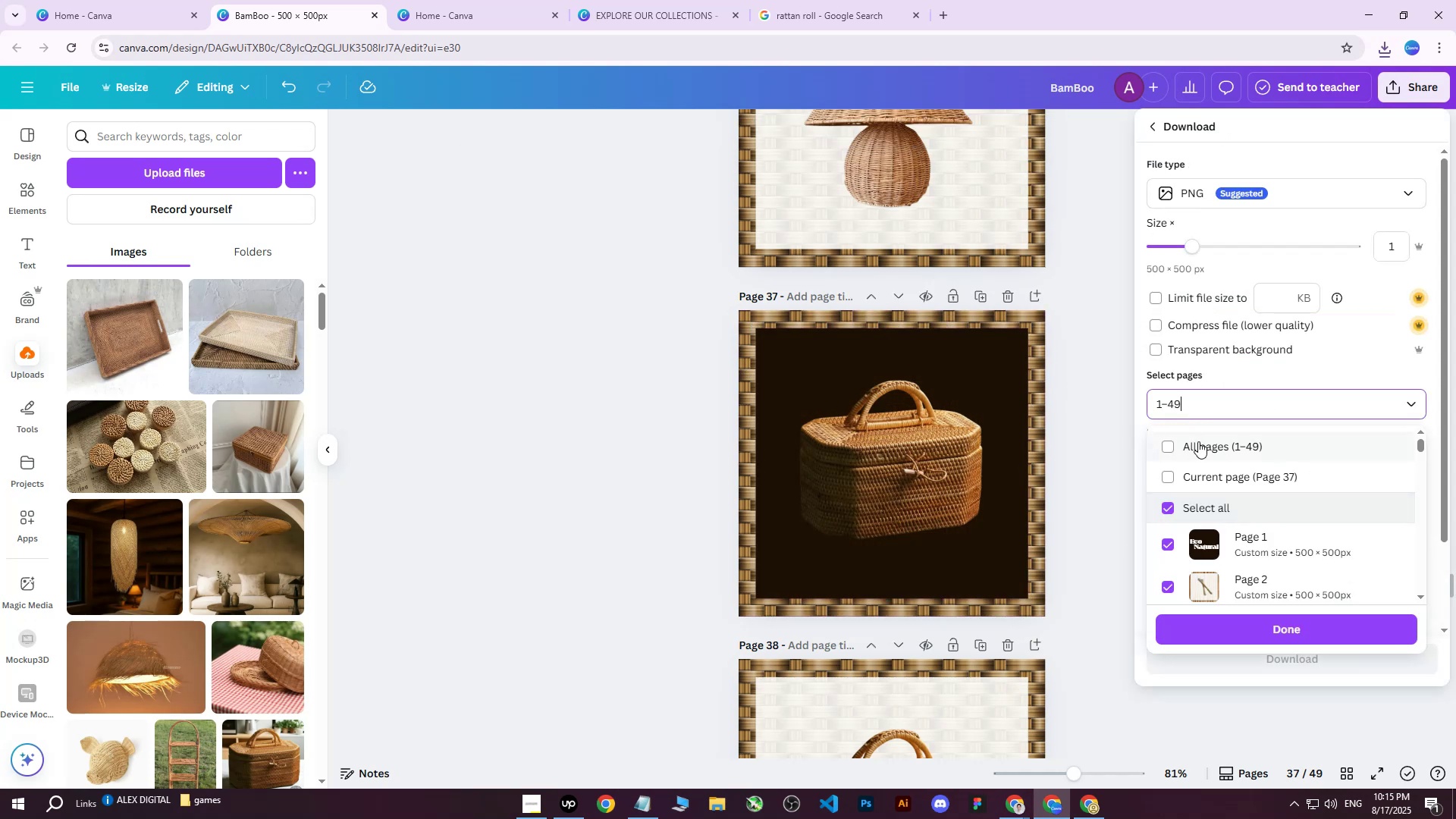 
triple_click([1198, 441])
 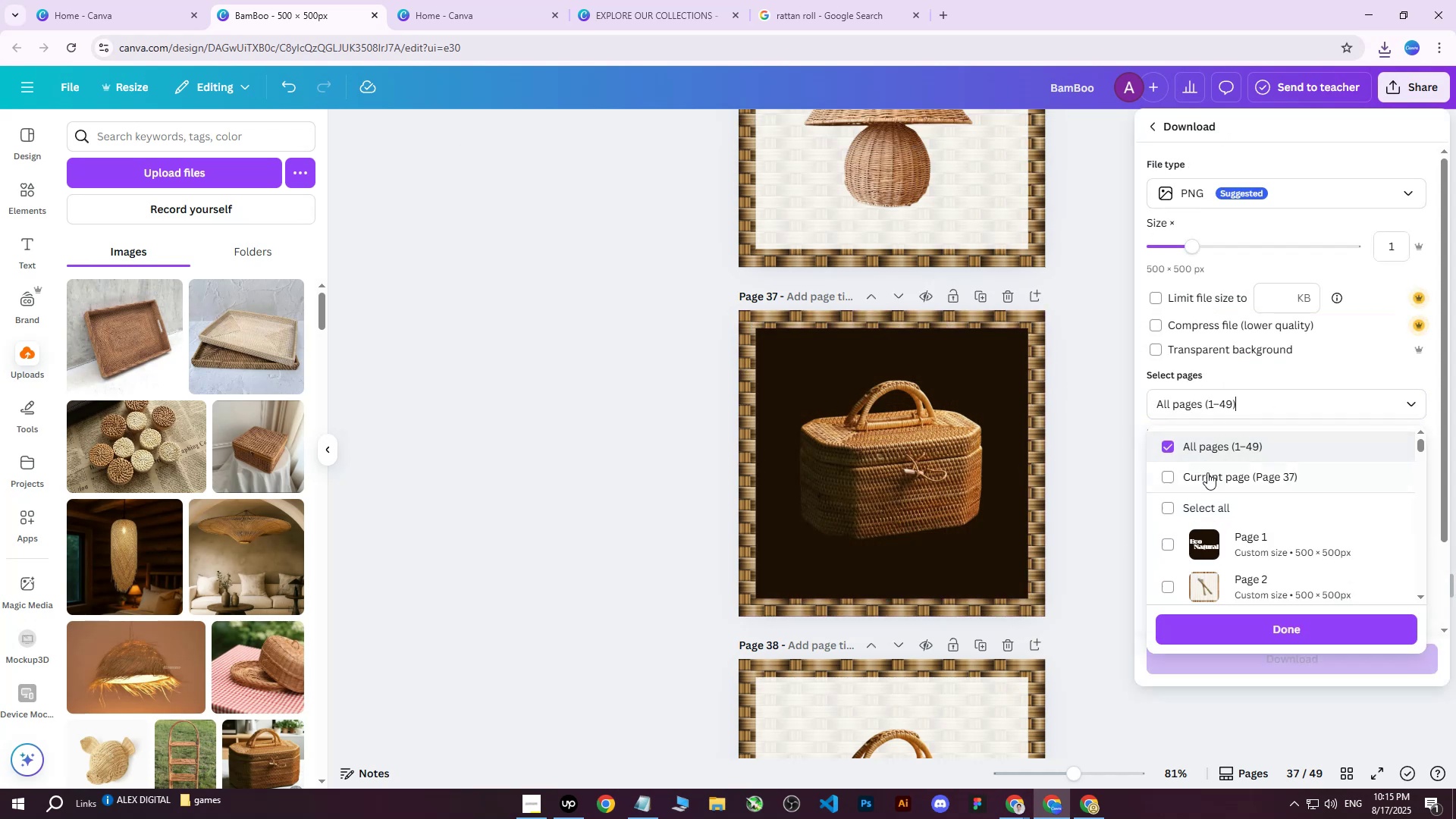 
triple_click([1207, 472])
 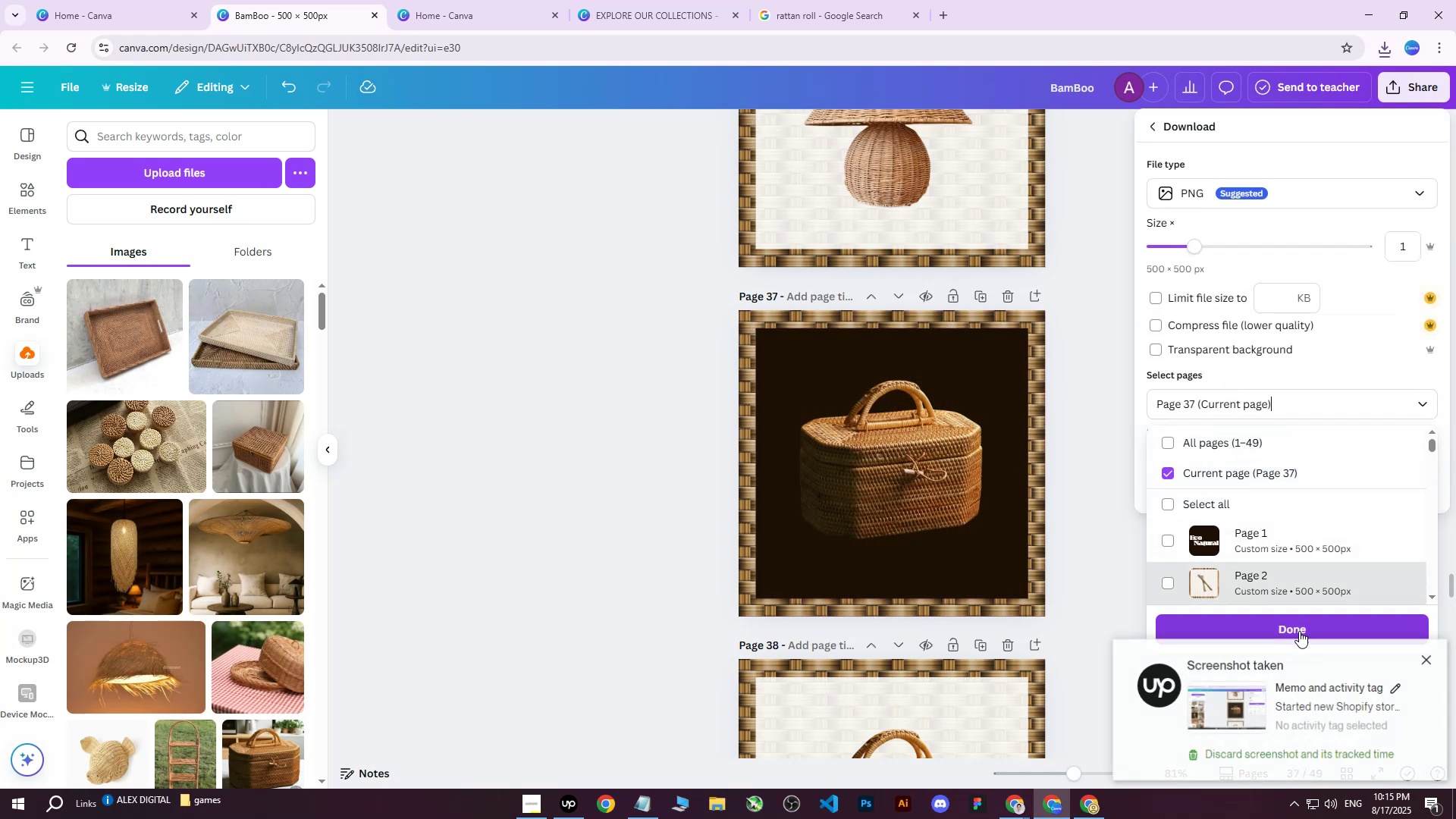 